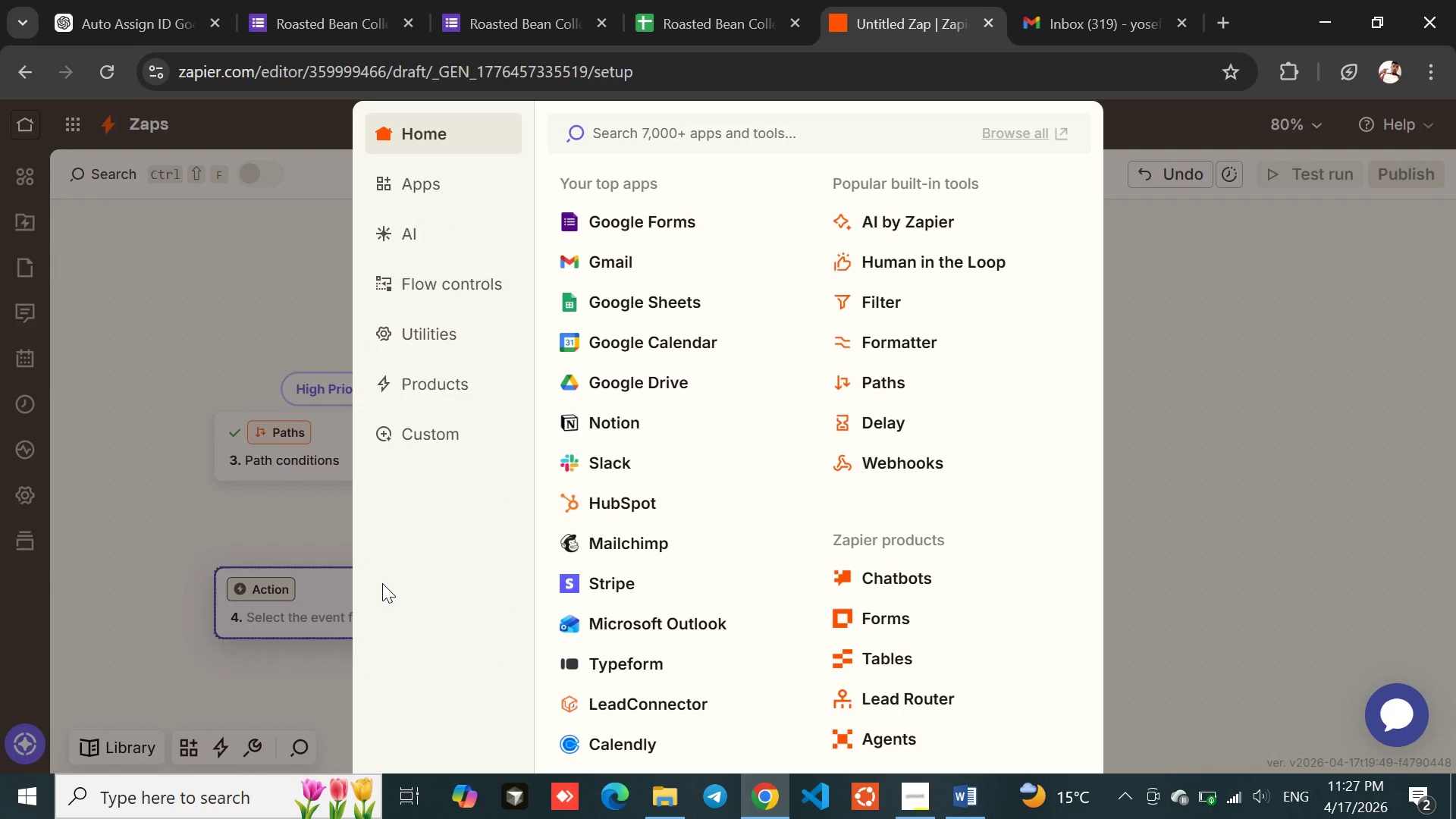 
left_click([303, 516])
 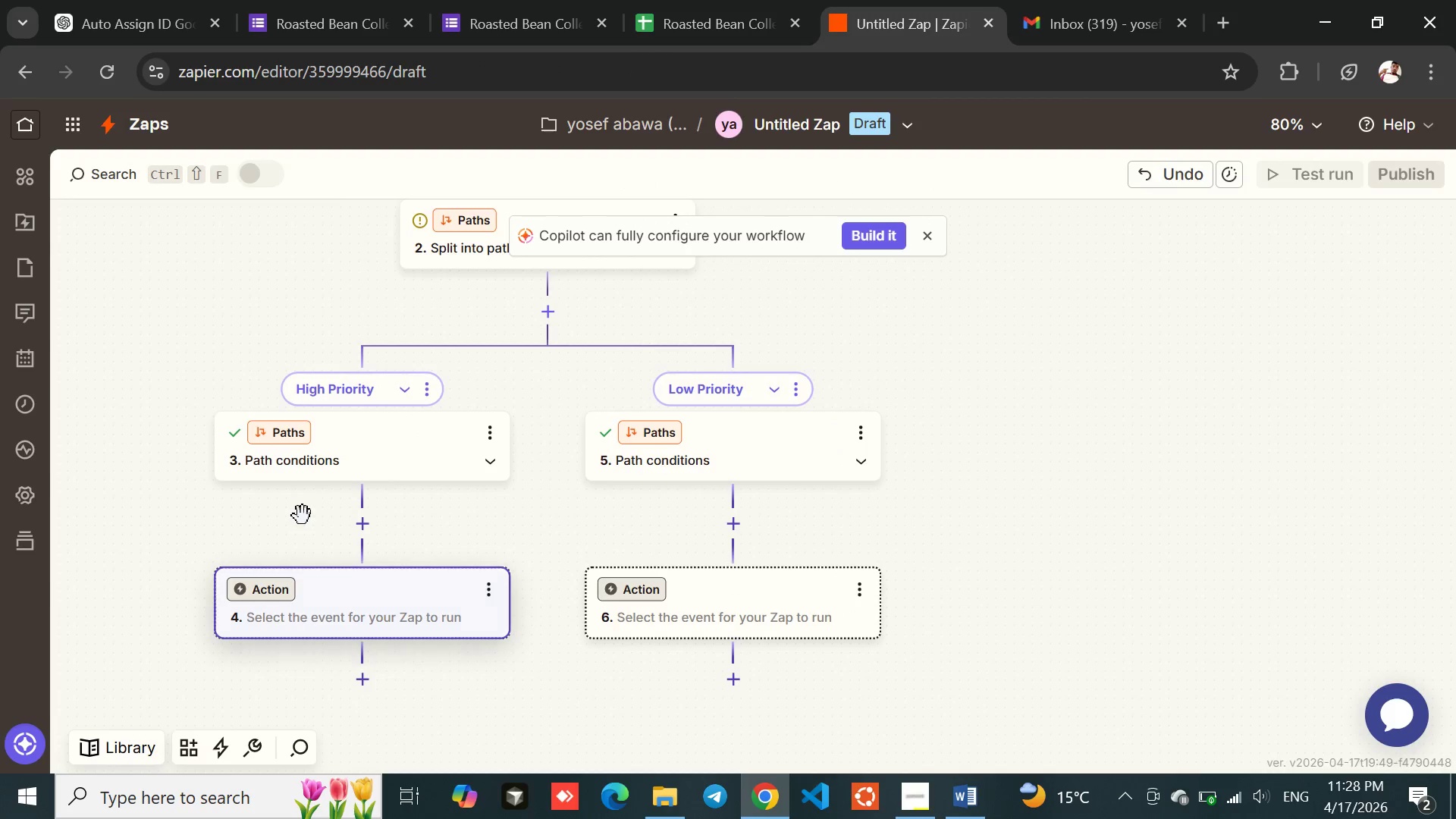 
mouse_move([369, 538])
 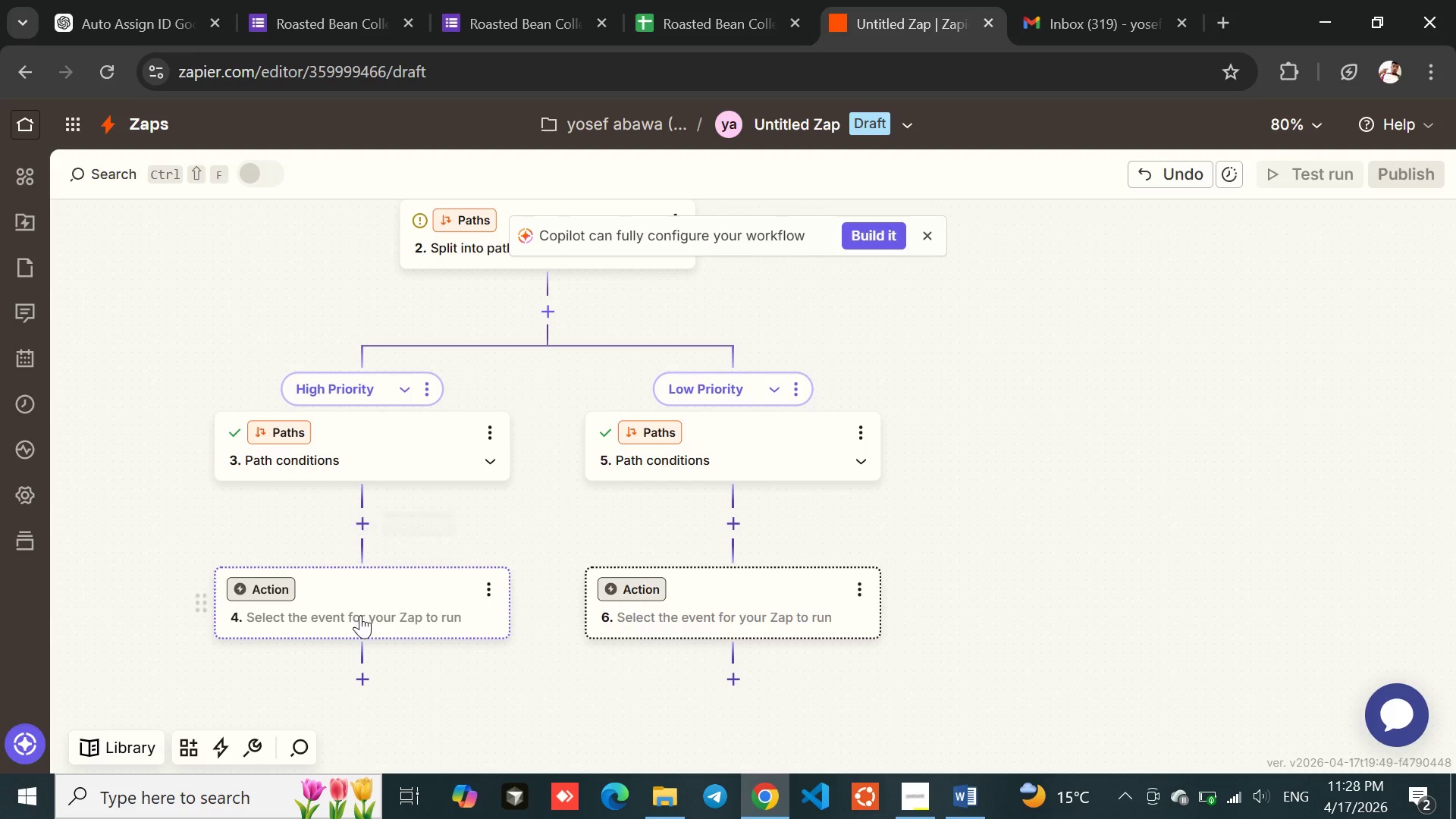 
left_click([360, 615])
 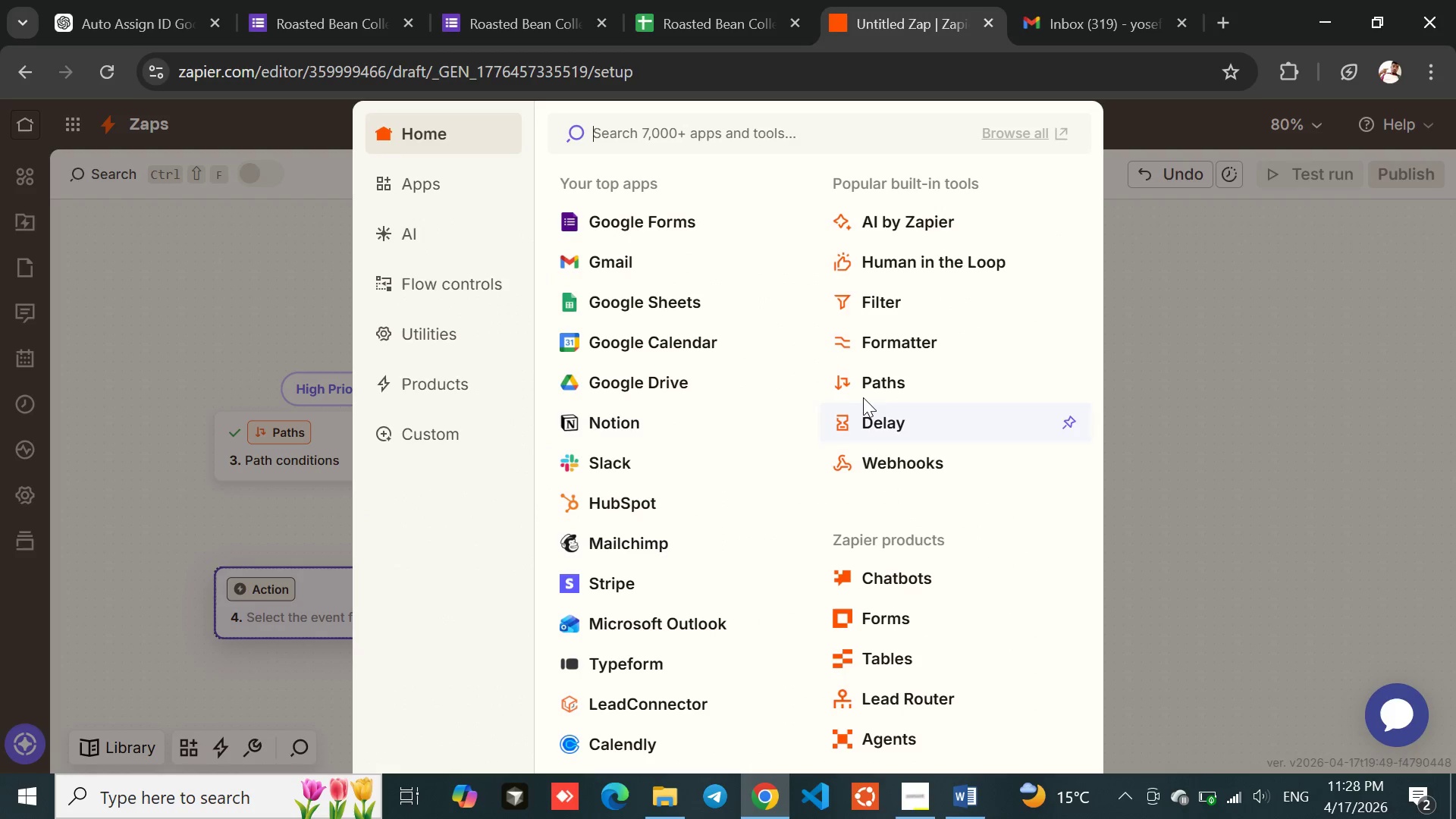 
left_click([899, 370])
 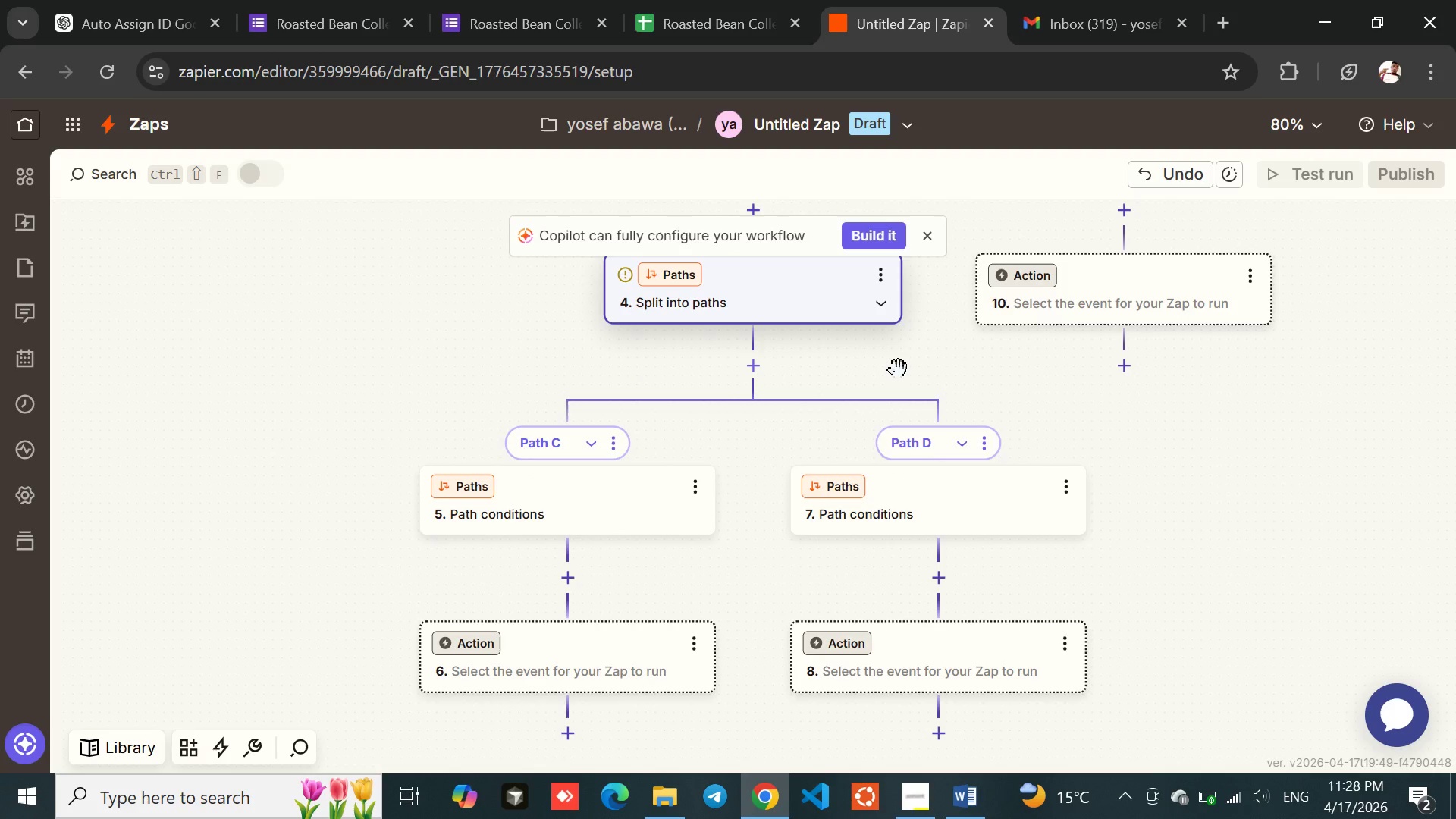 
wait(18.33)
 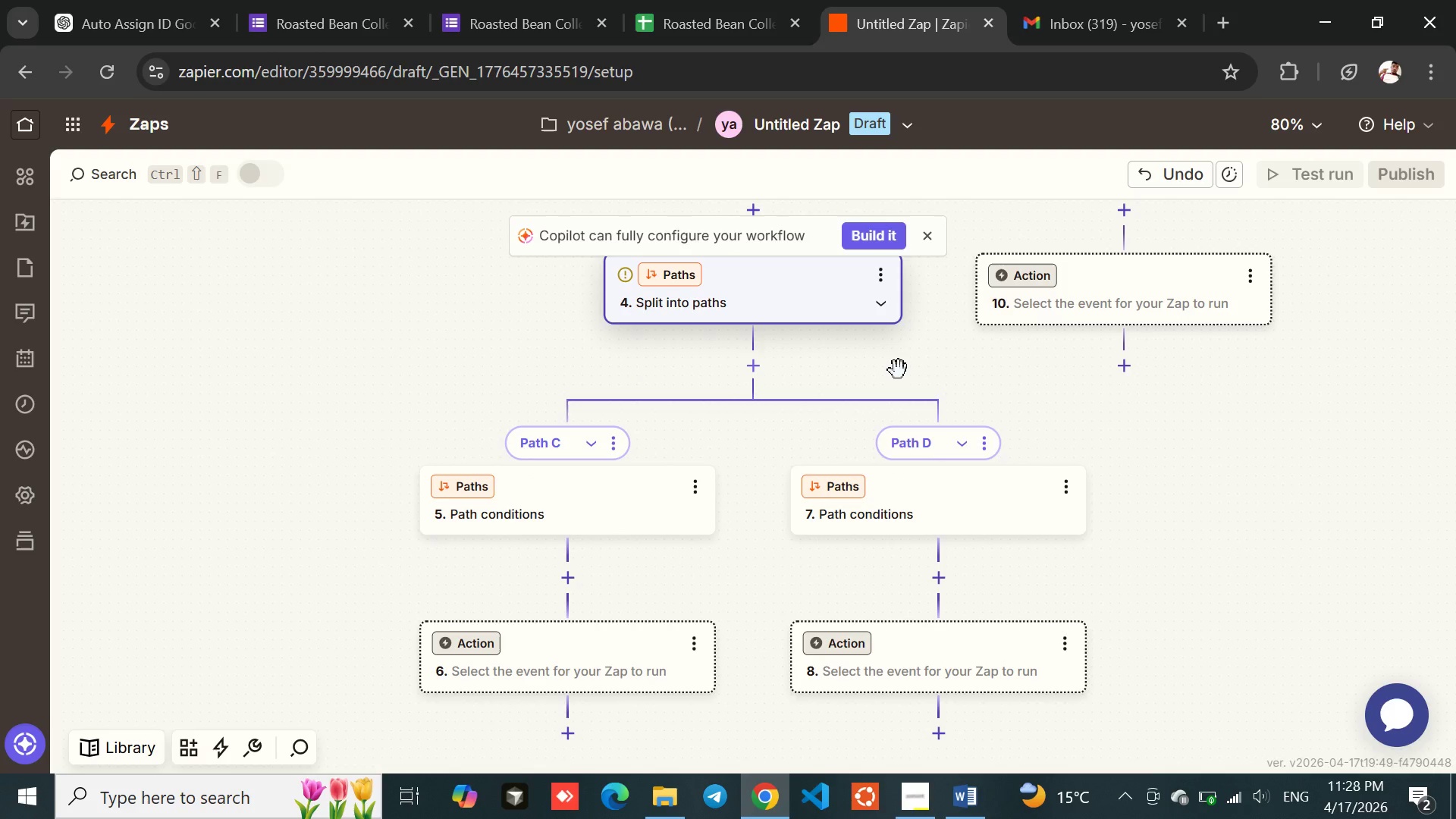 
left_click([981, 446])
 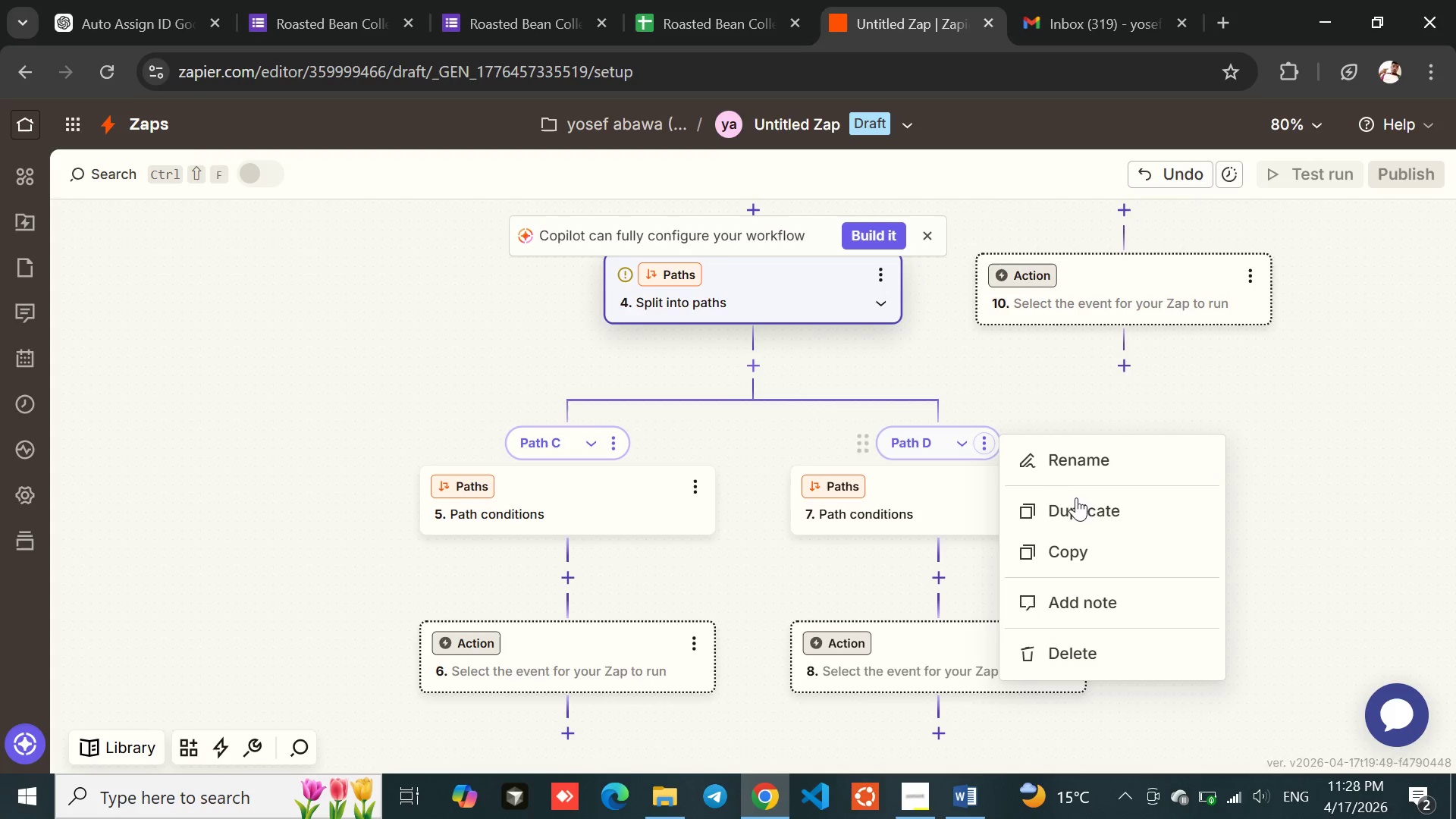 
left_click([1071, 507])
 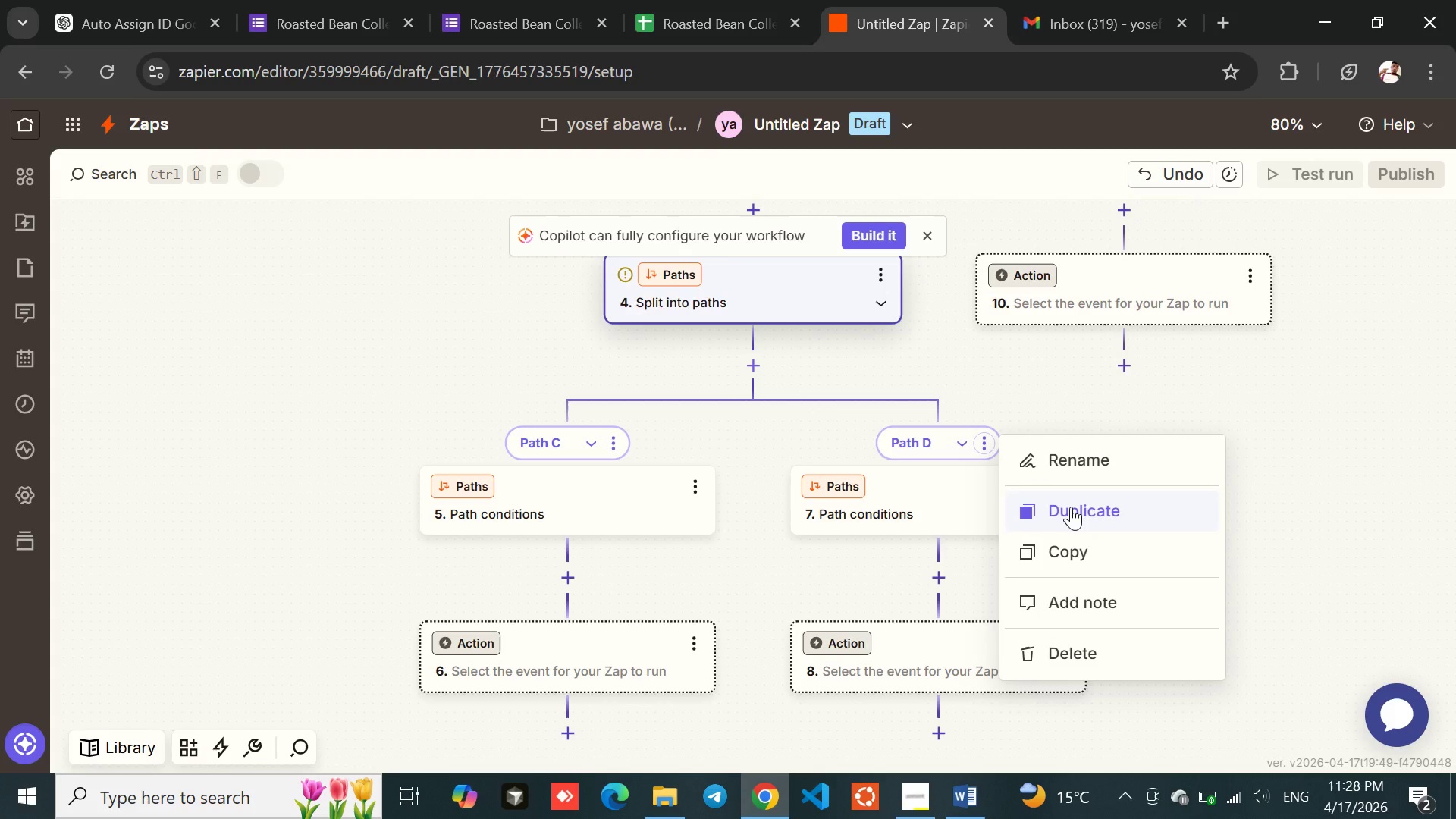 
left_click([1071, 507])
 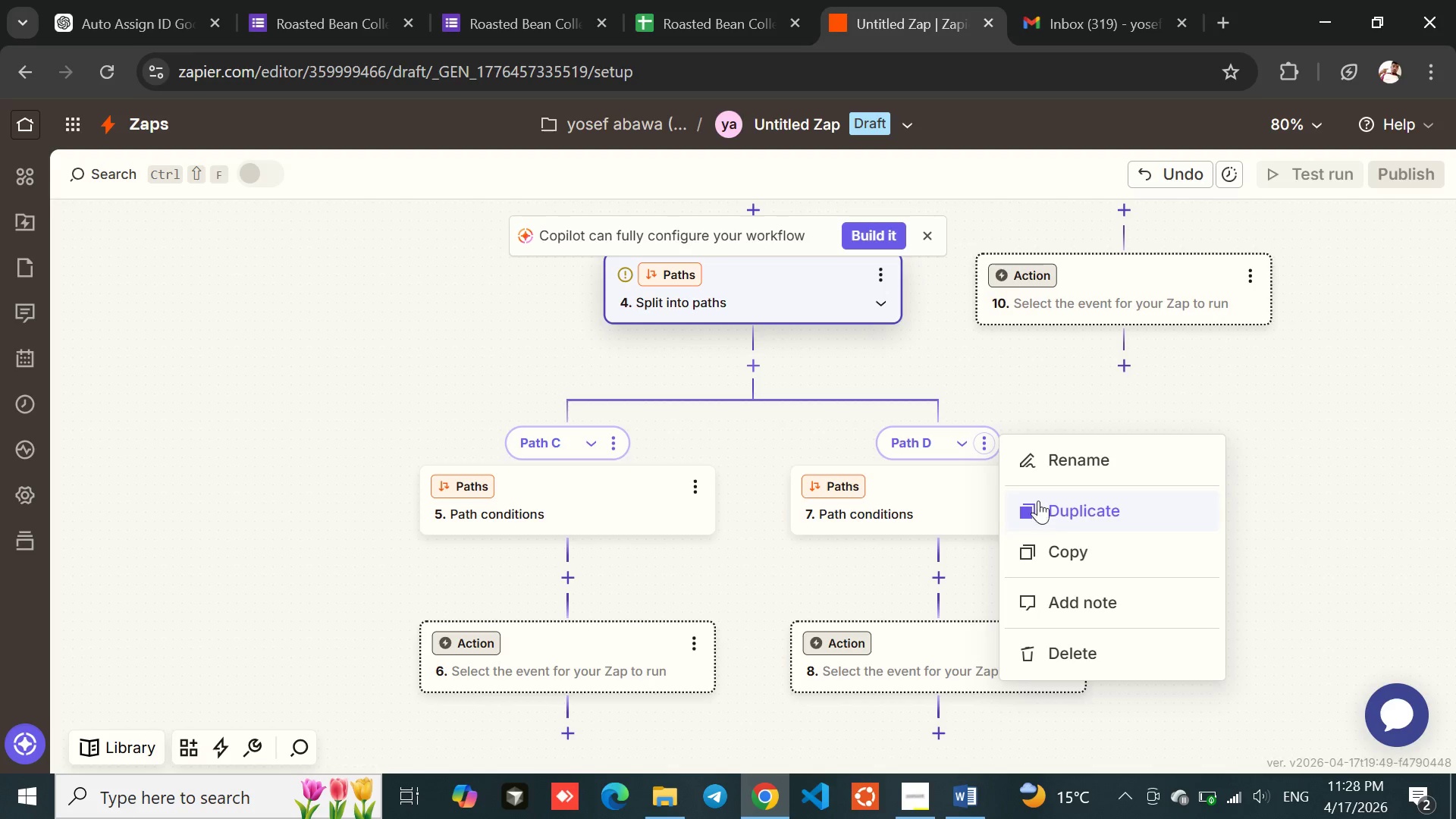 
left_click([1100, 511])
 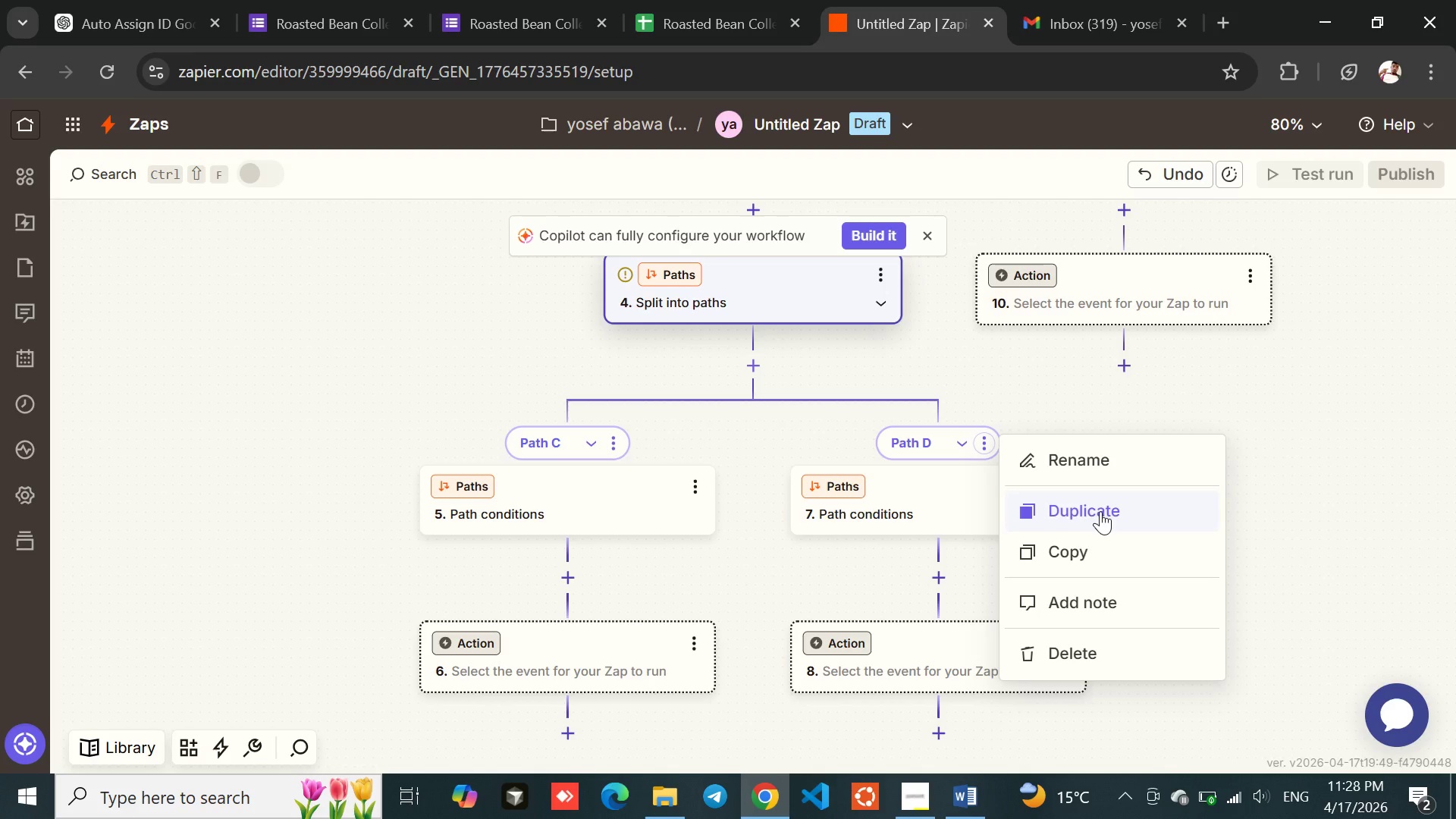 
left_click([1100, 511])
 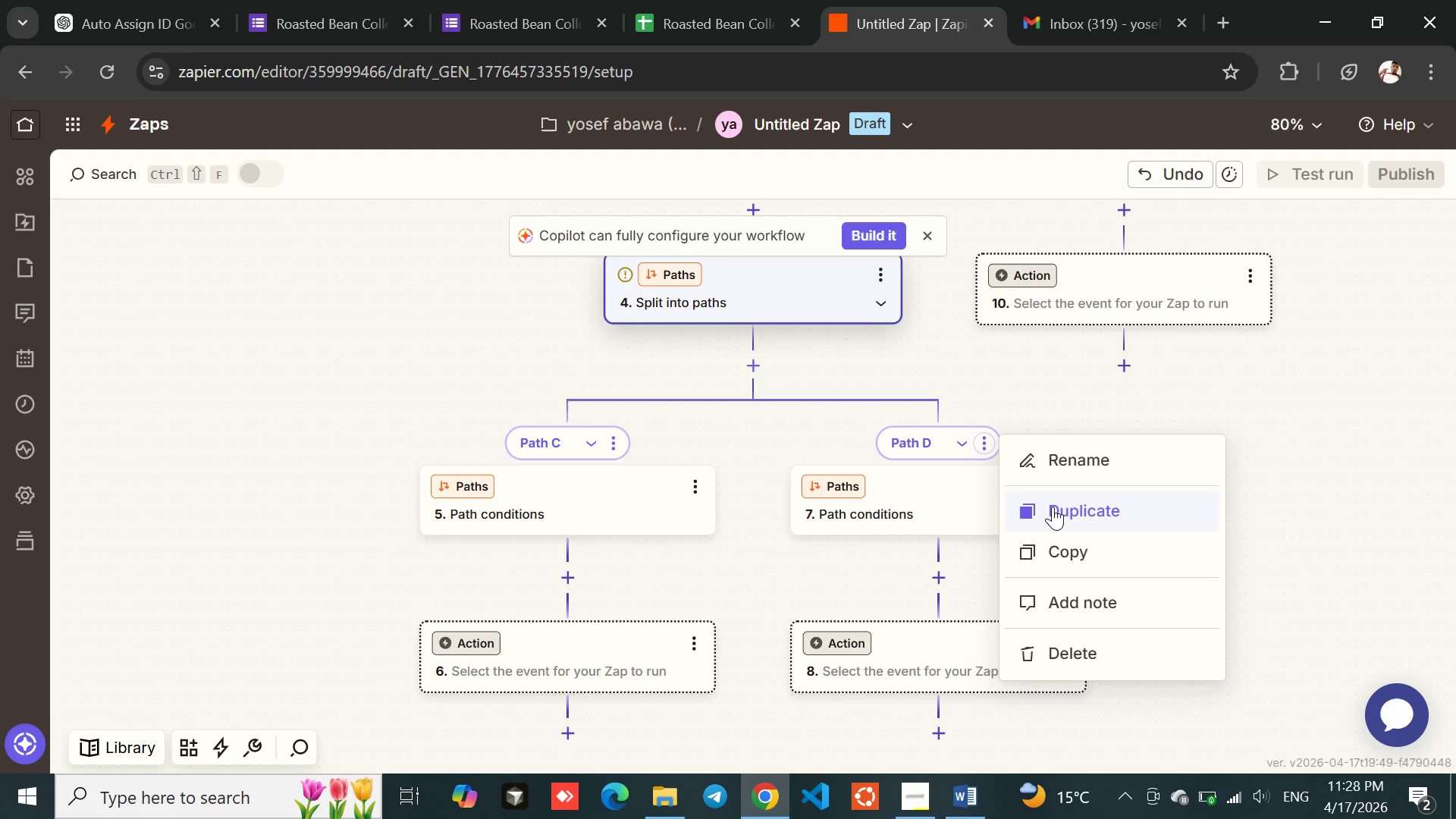 
left_click([1052, 507])
 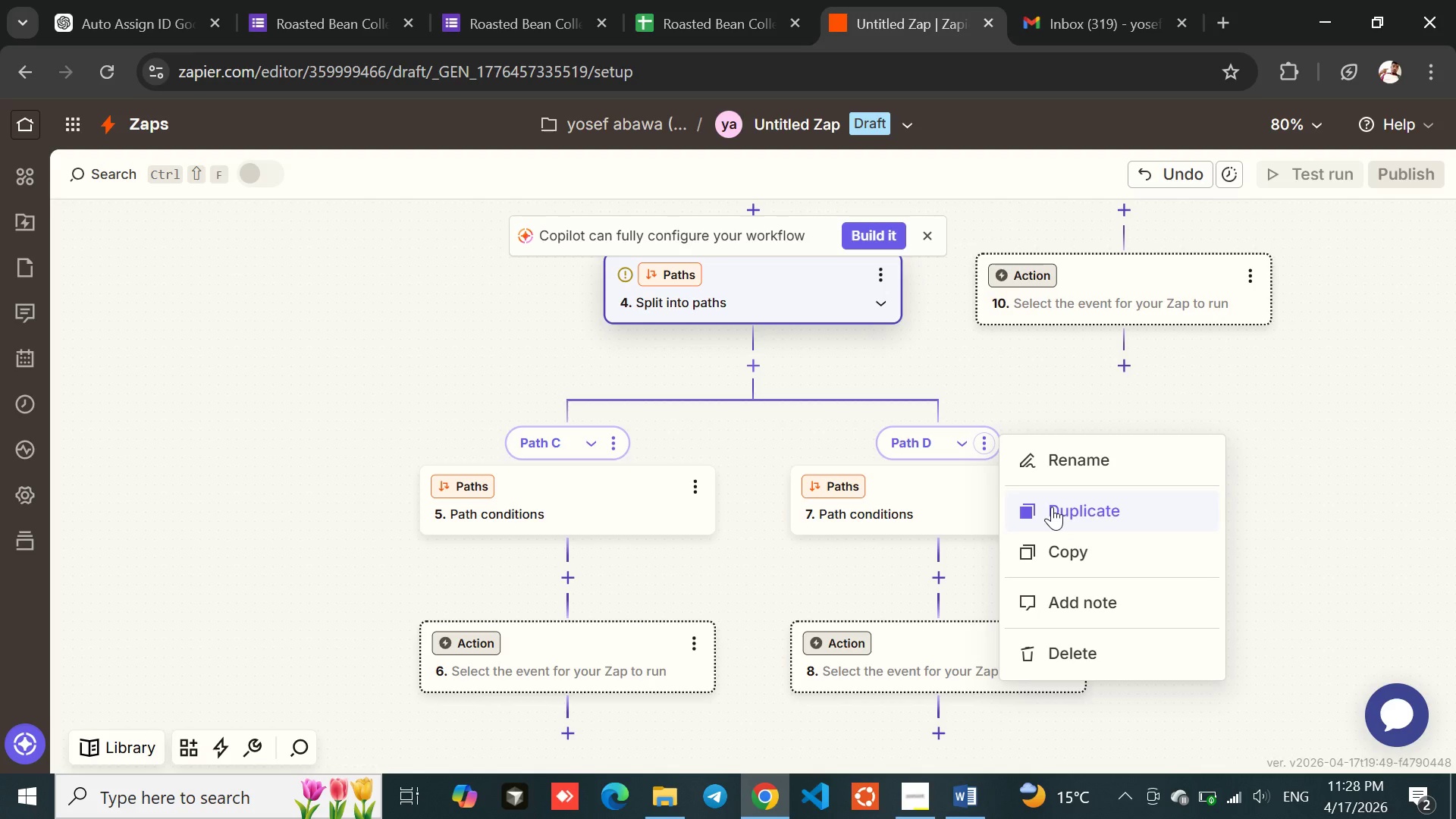 
double_click([1052, 507])
 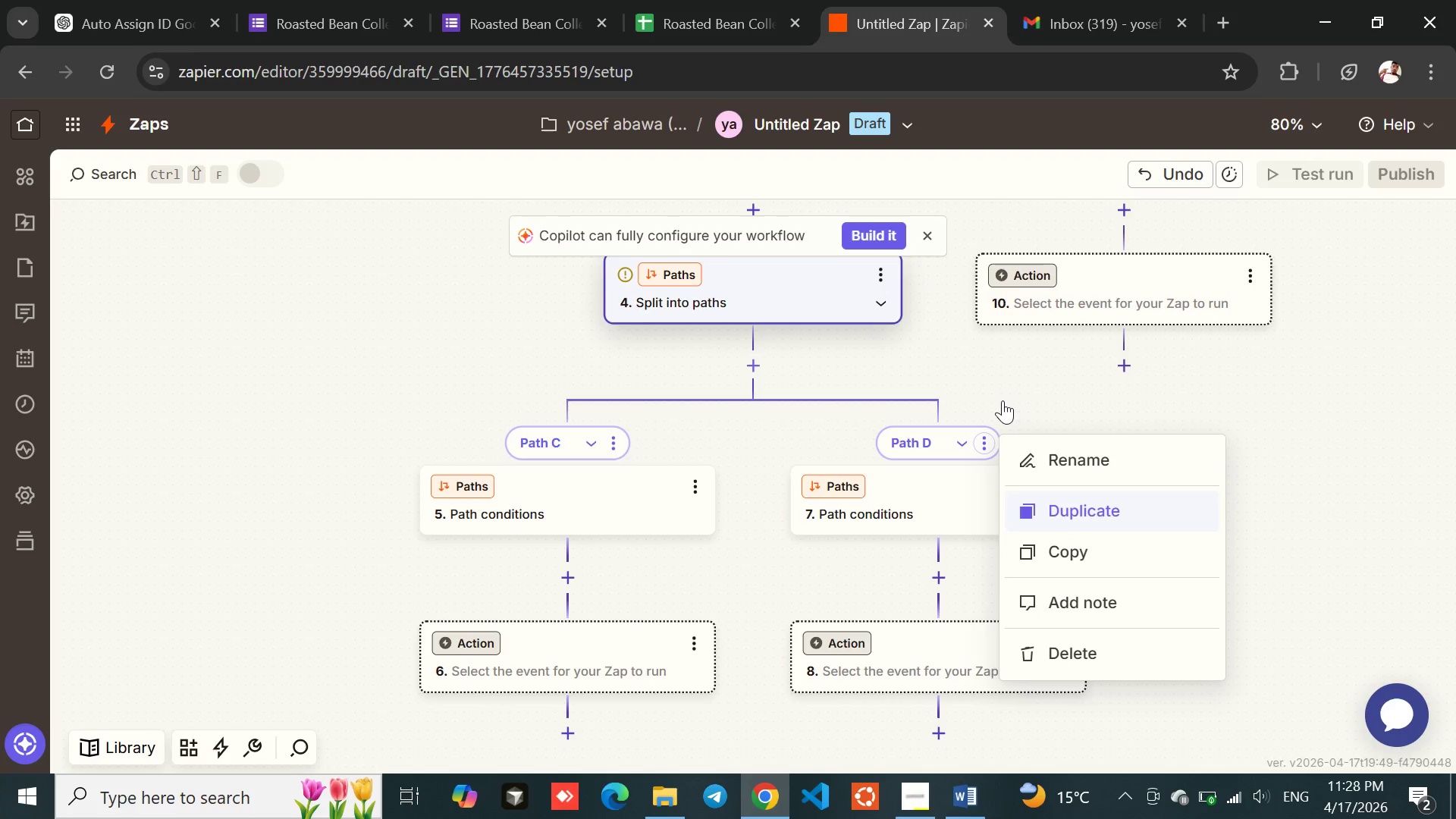 
left_click([1003, 400])
 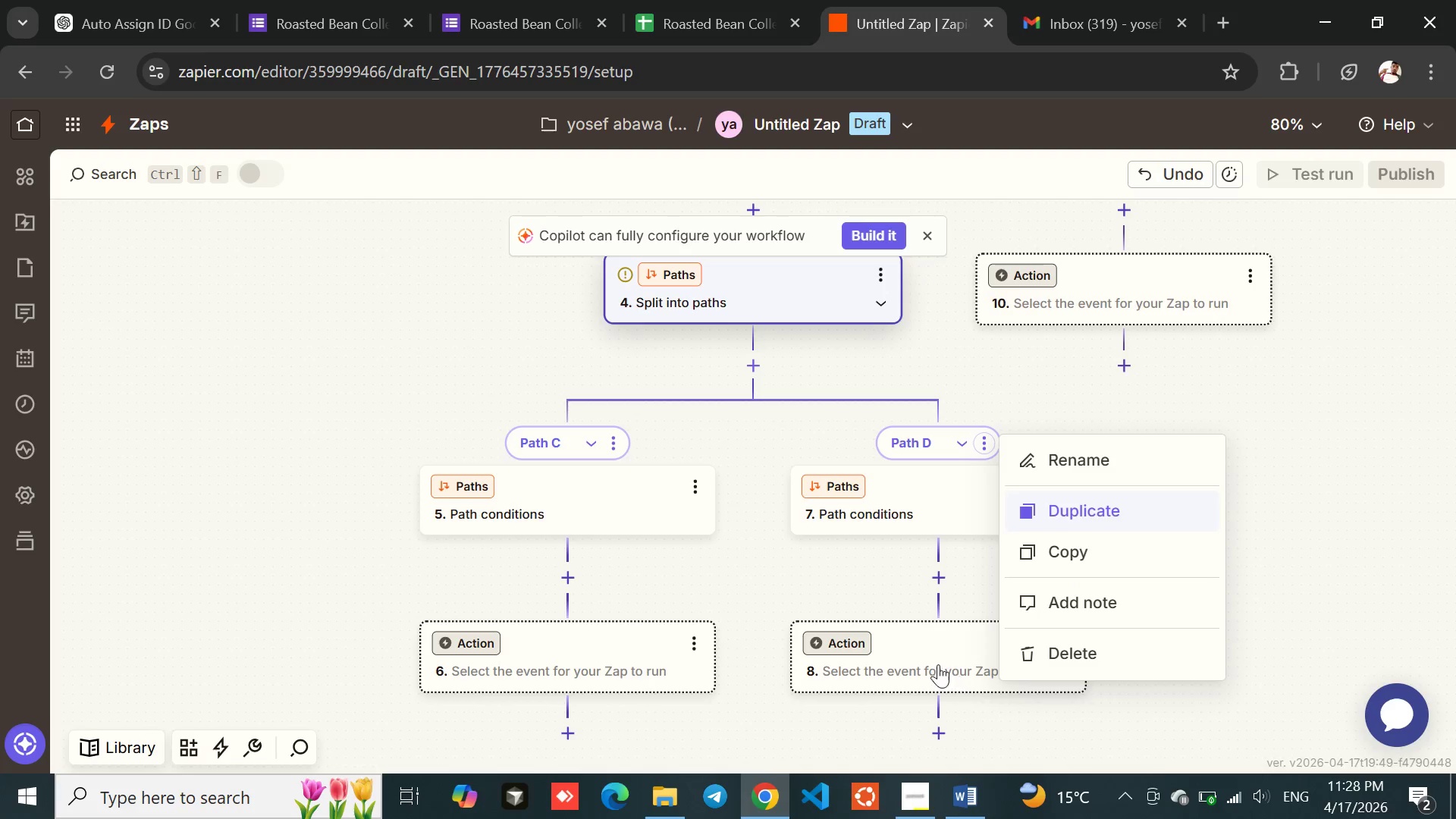 
wait(10.56)
 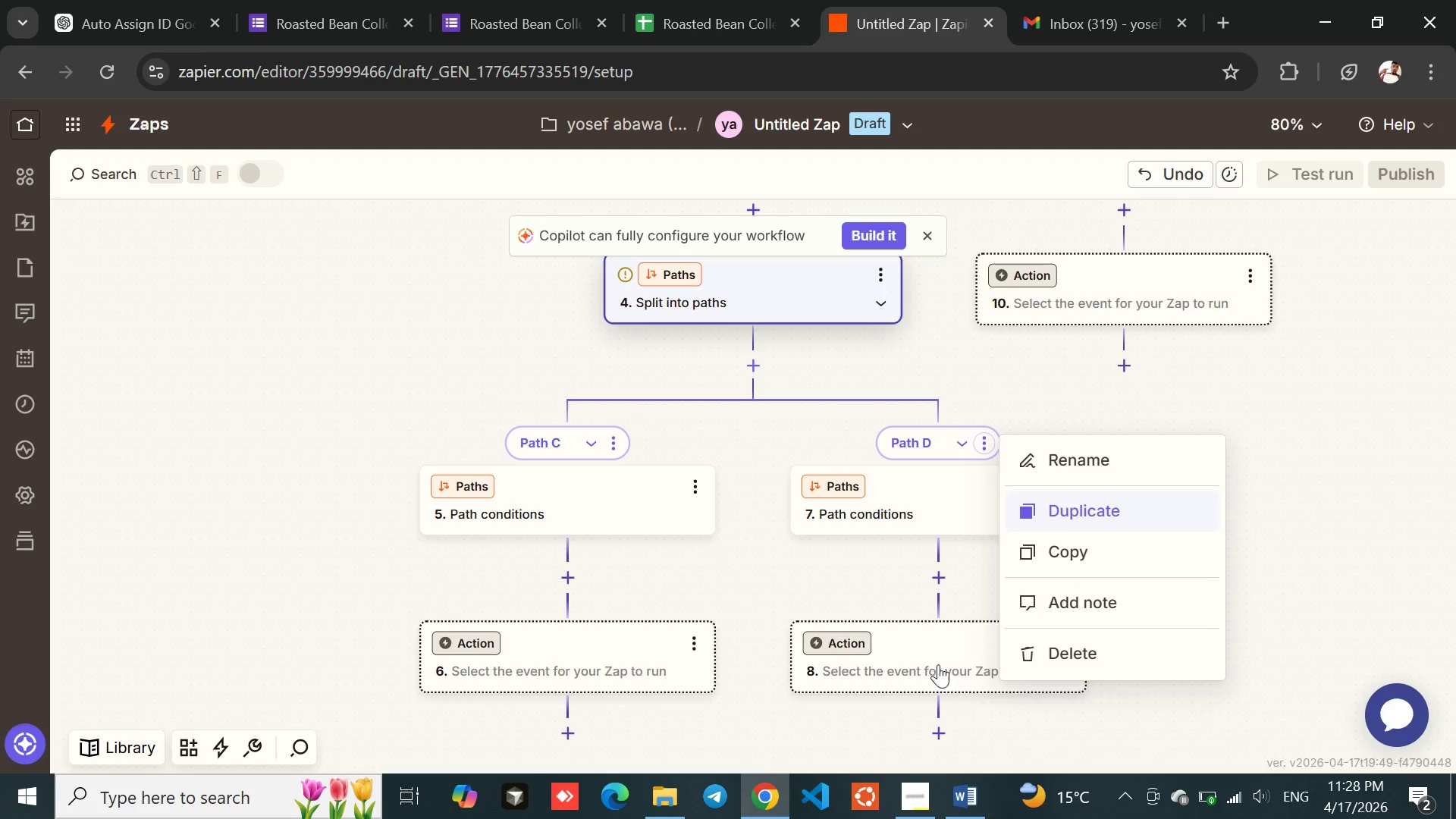 
left_click([798, 332])
 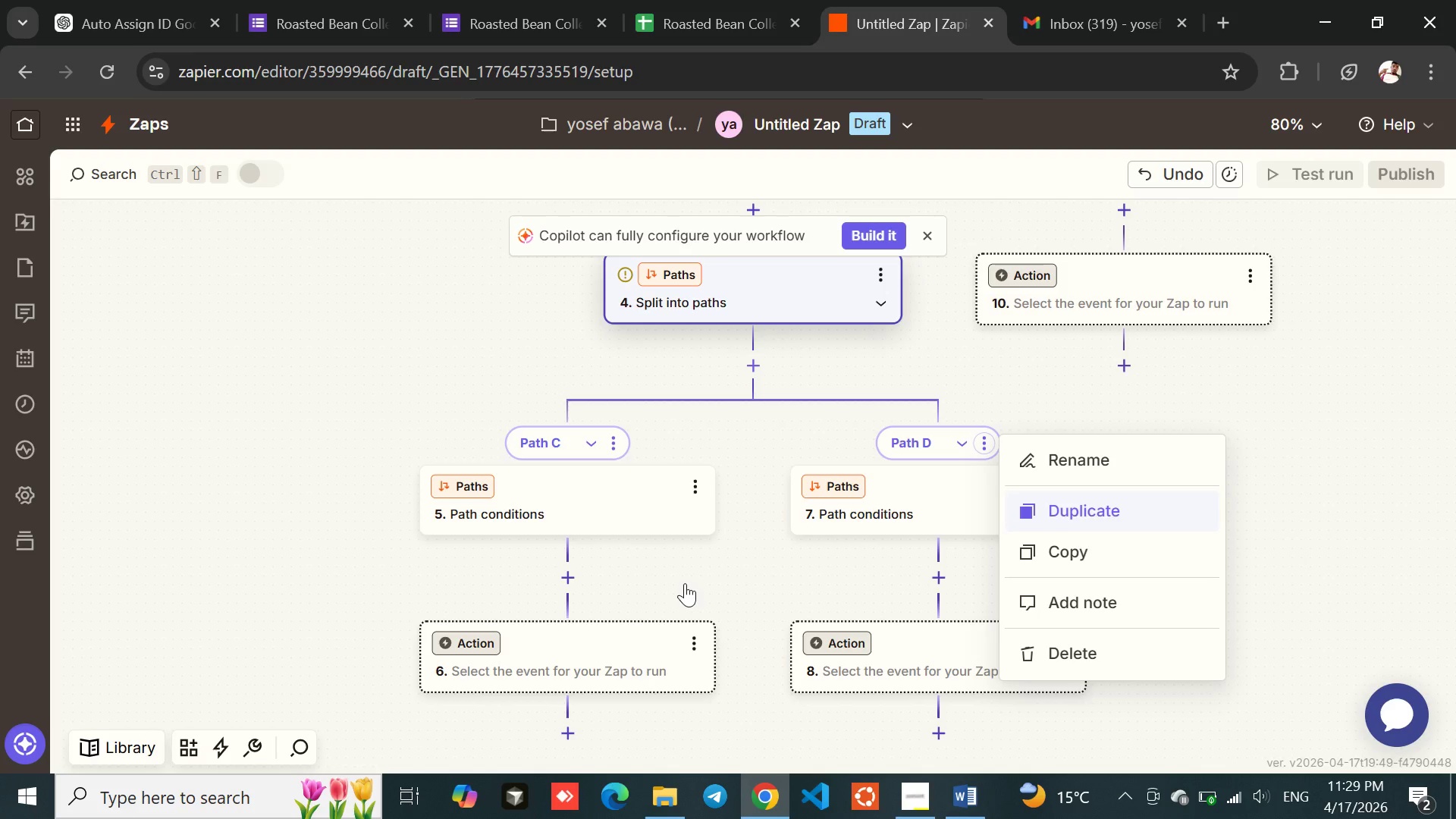 
wait(17.92)
 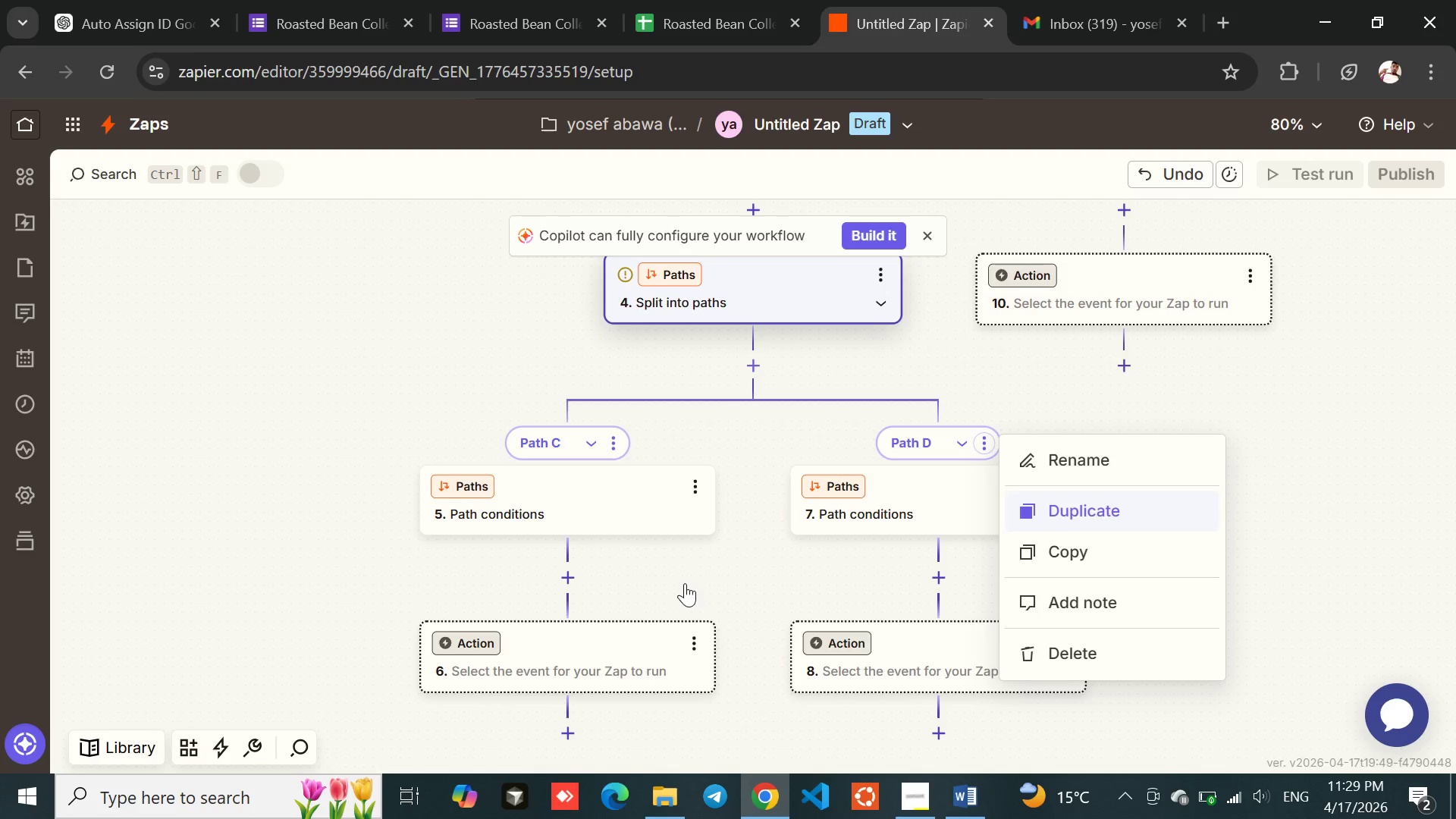 
left_click([813, 336])
 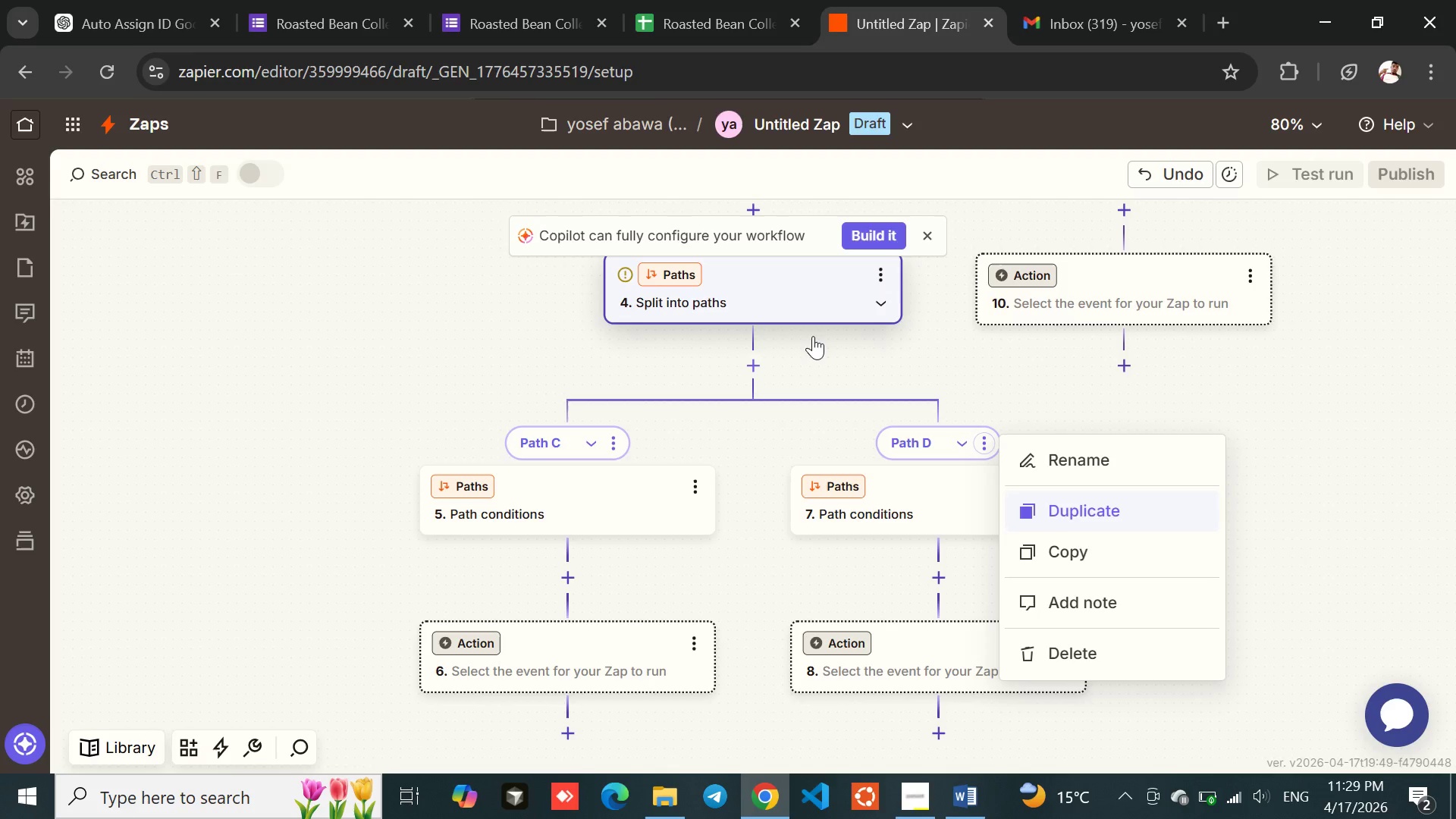 
wait(18.27)
 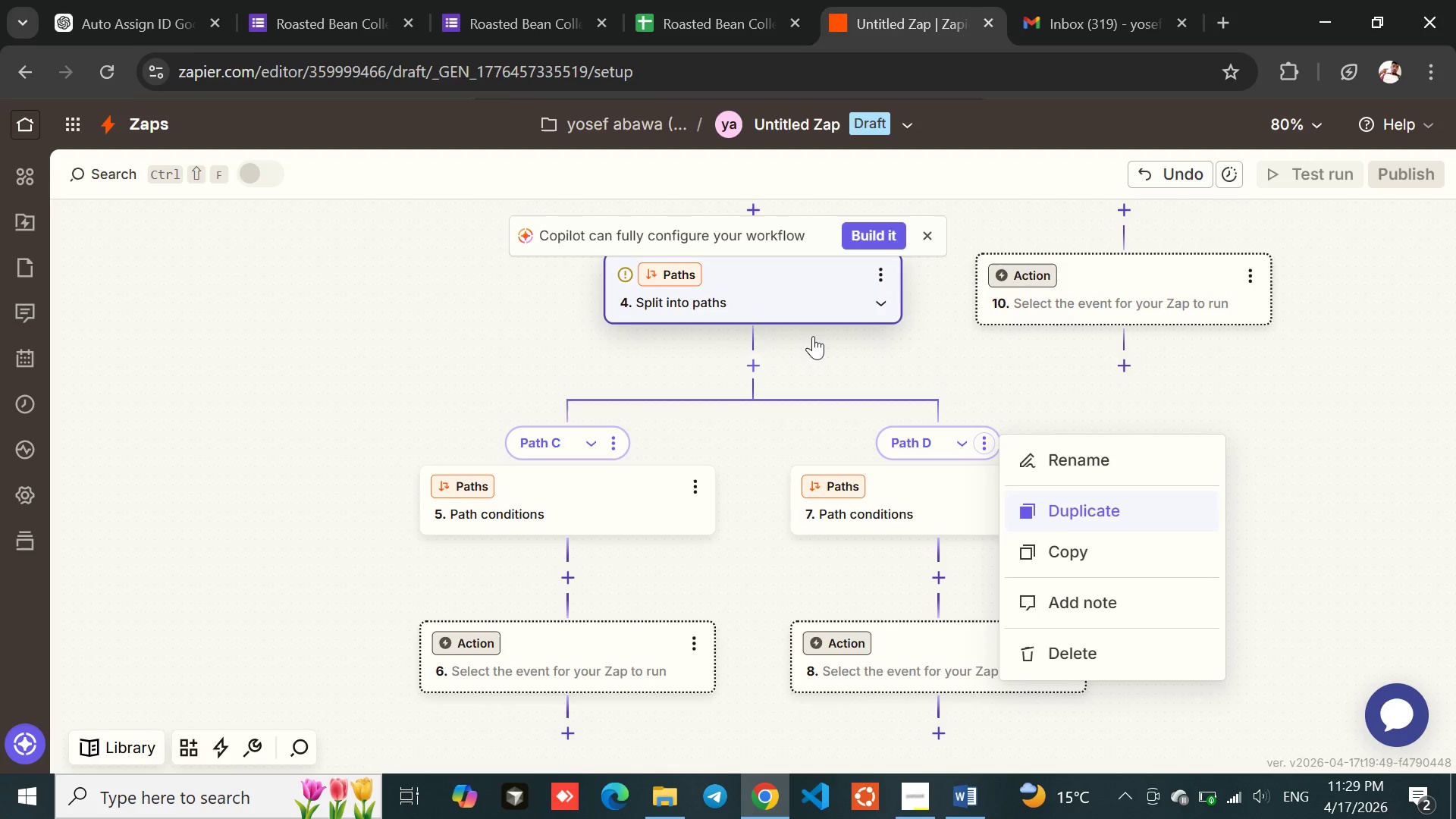 
left_click([798, 335])
 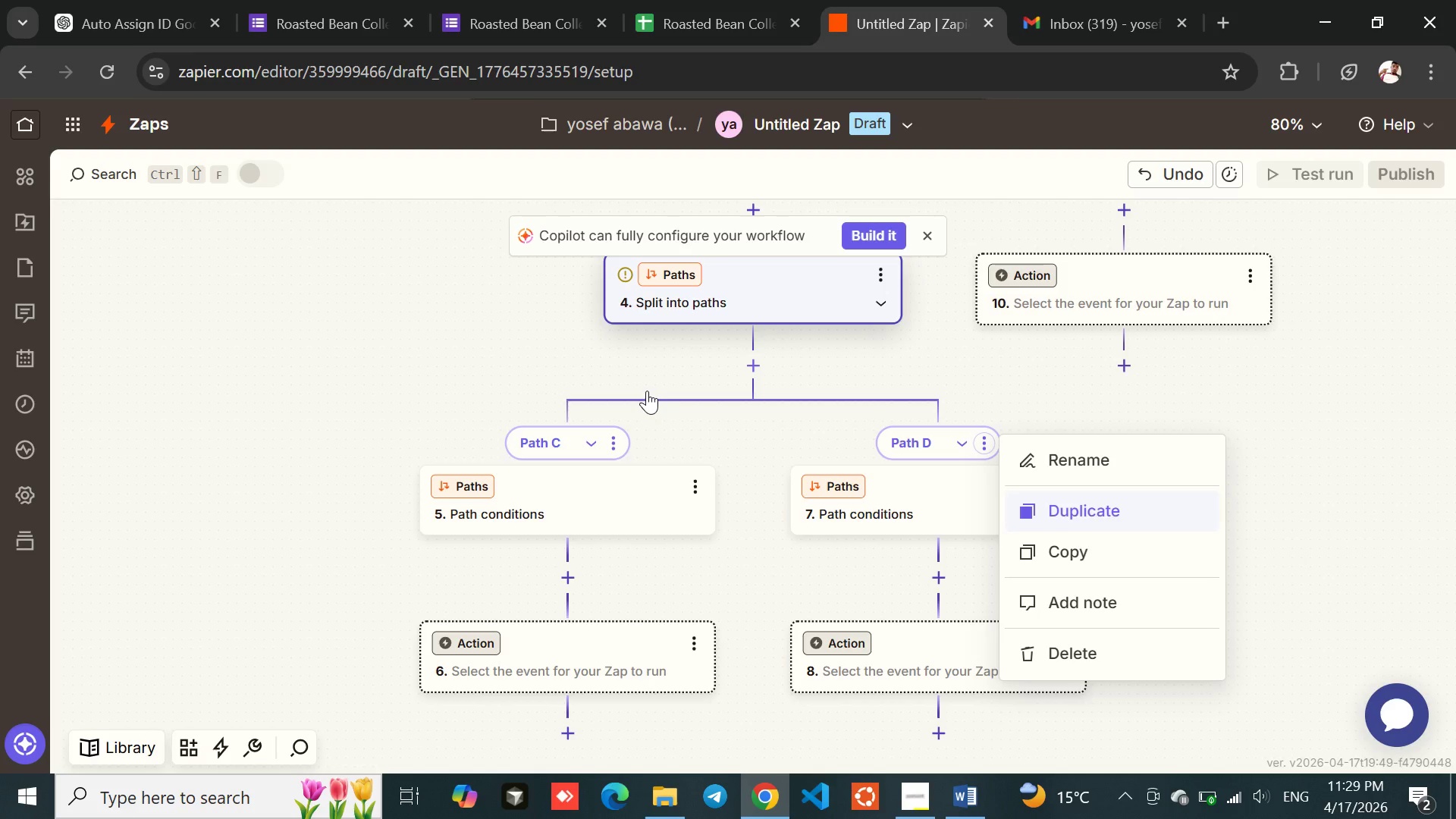 
left_click([456, 390])
 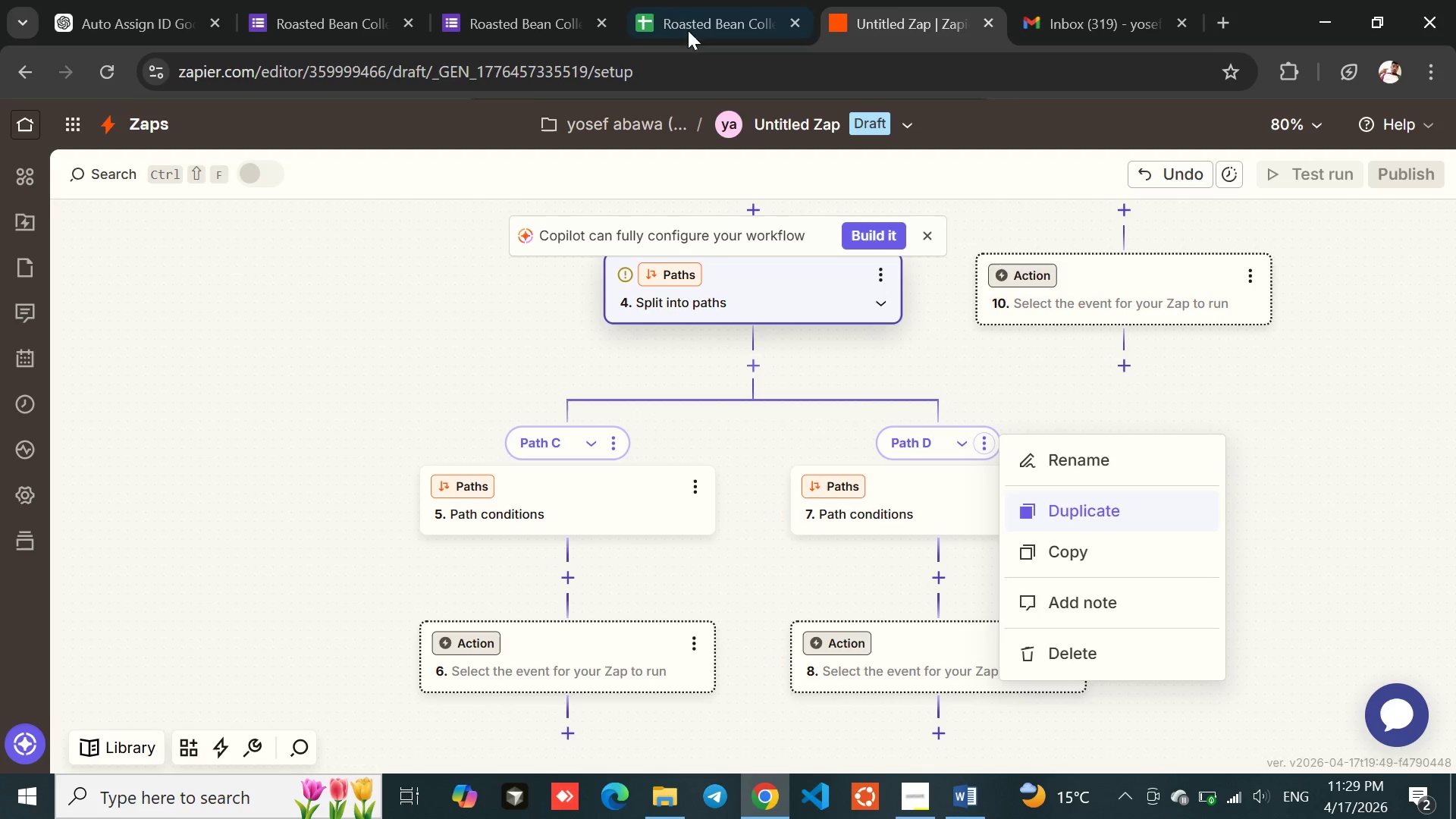 
left_click([695, 14])
 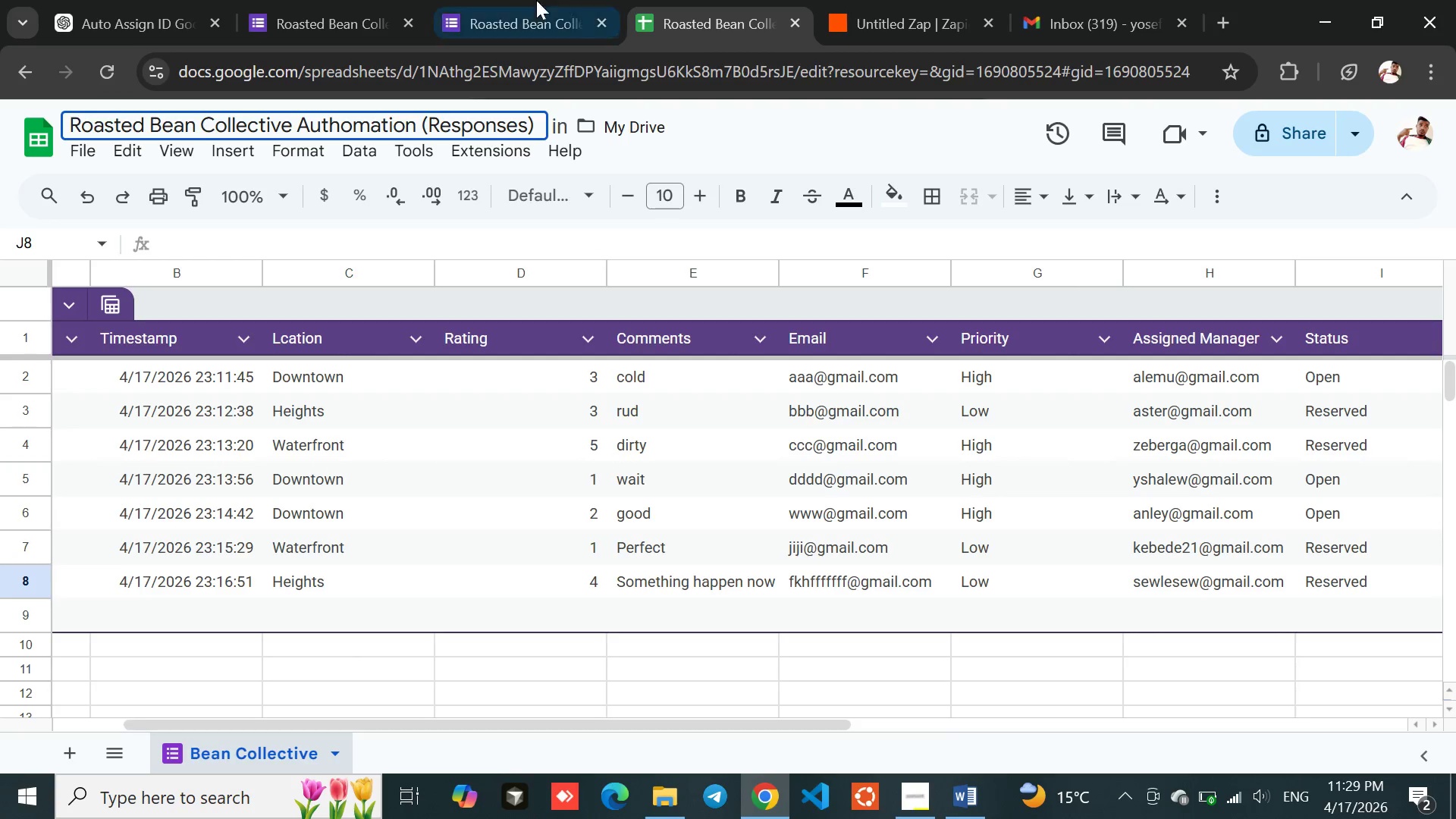 
left_click([504, 0])
 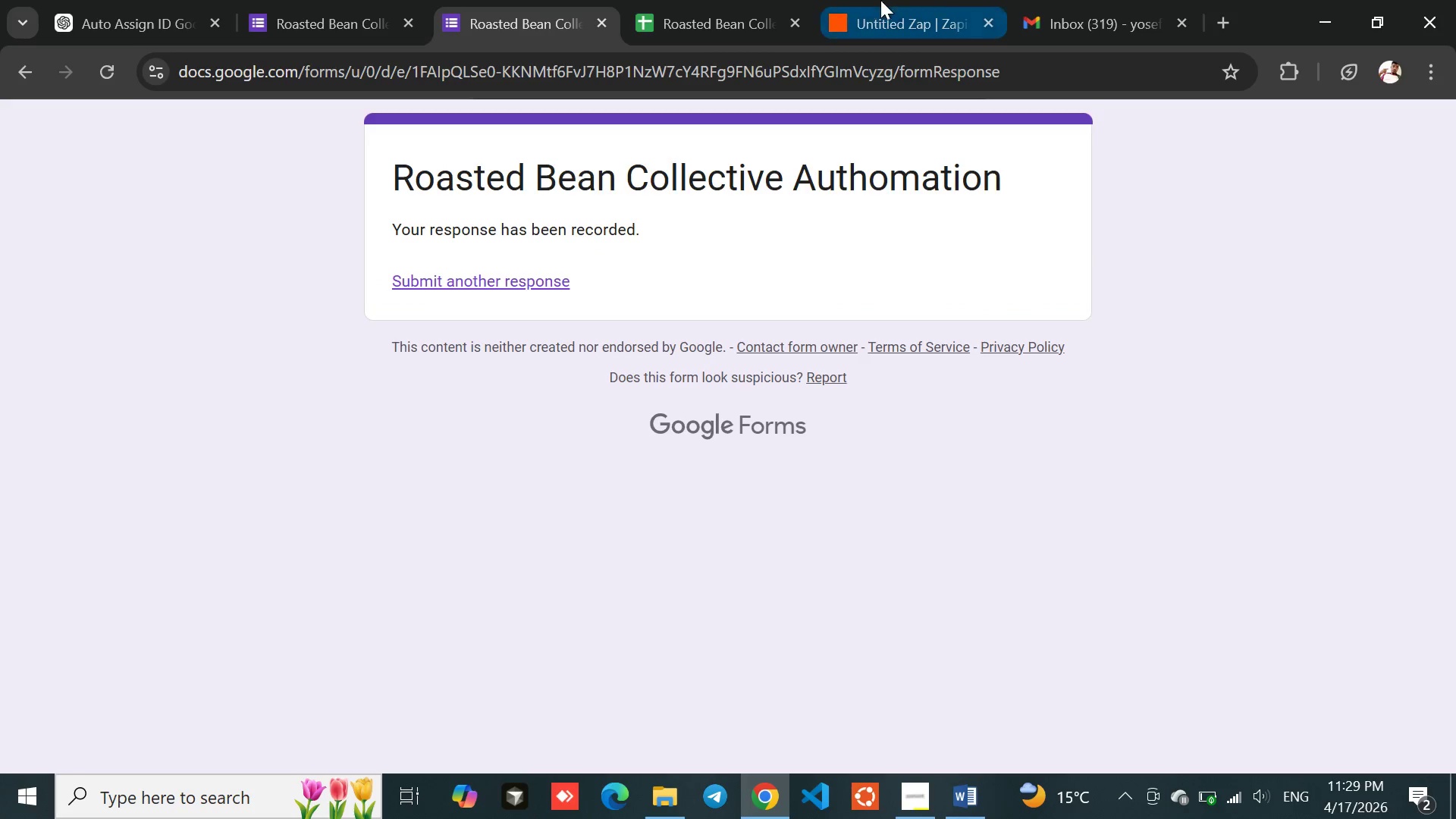 
left_click([893, 0])
 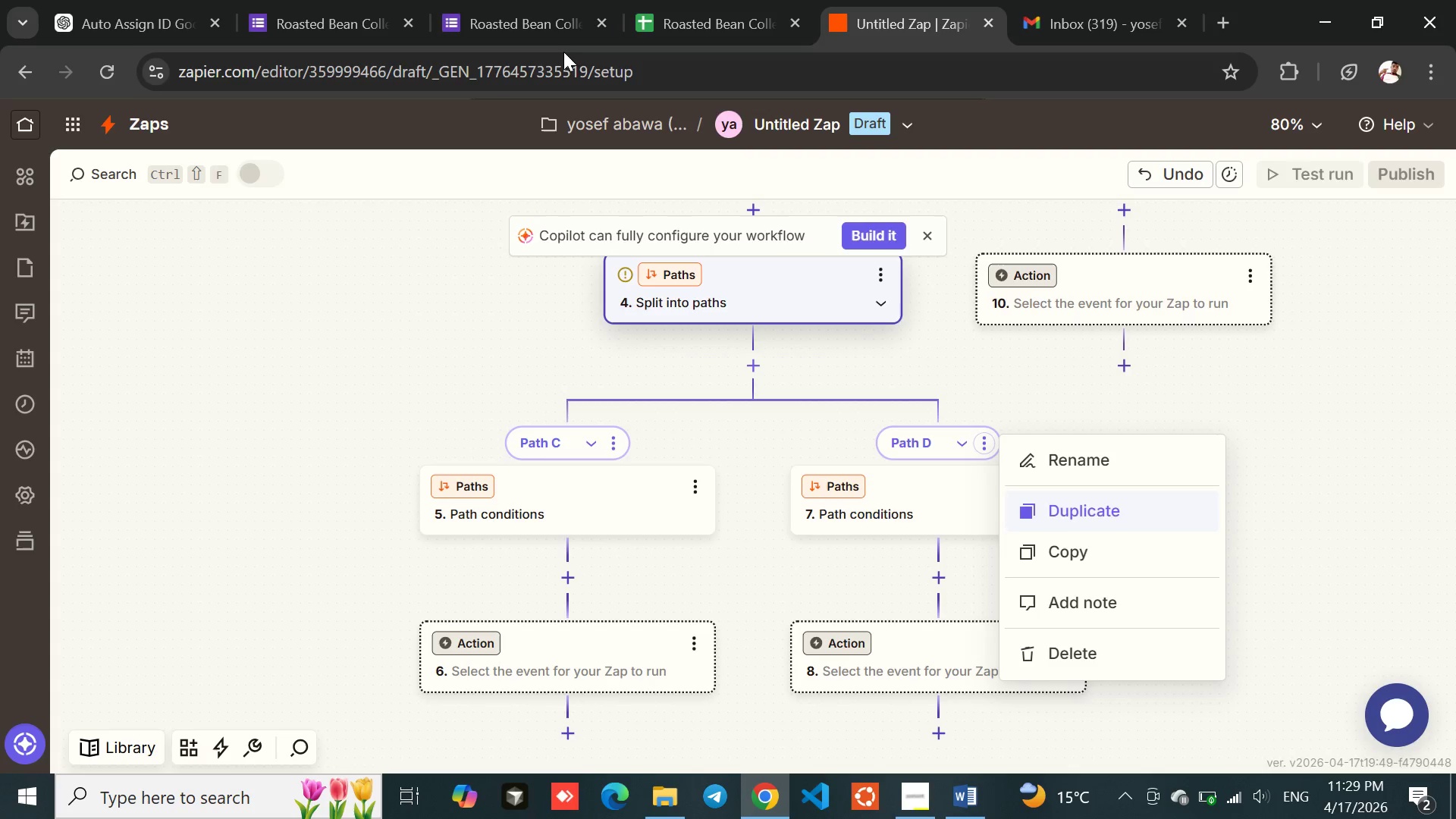 
left_click([500, 5])
 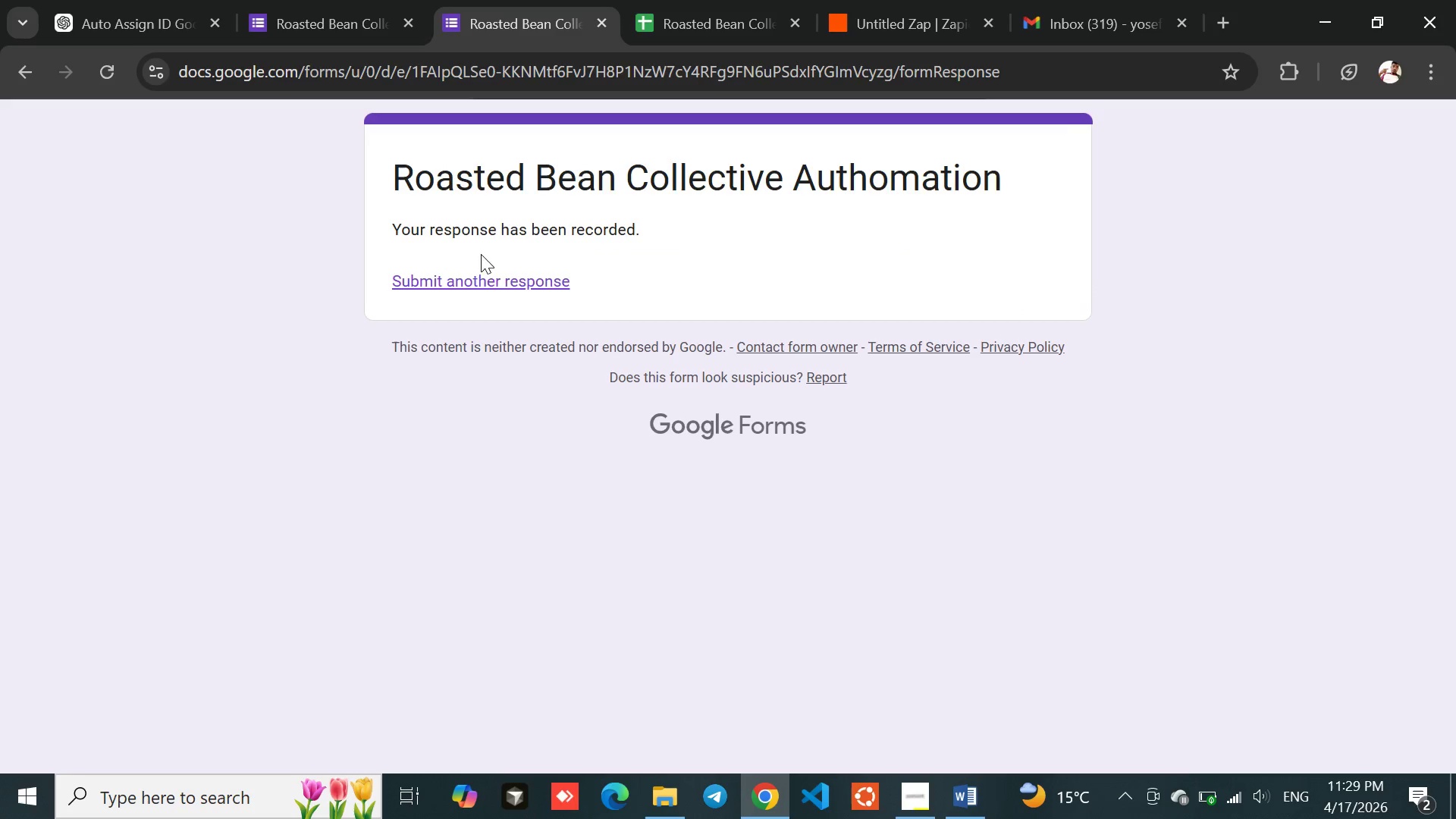 
left_click([470, 290])
 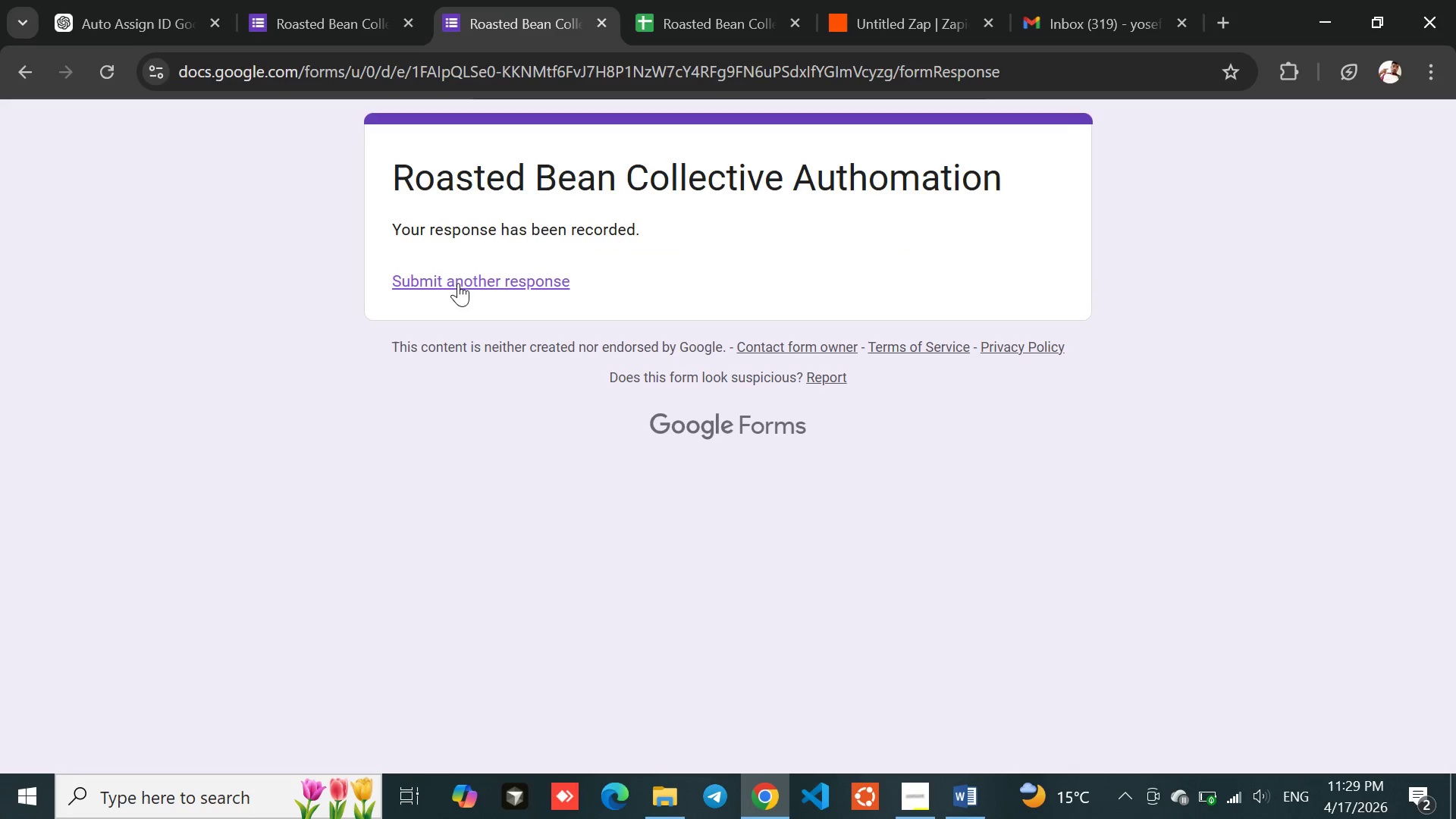 
left_click([458, 283])
 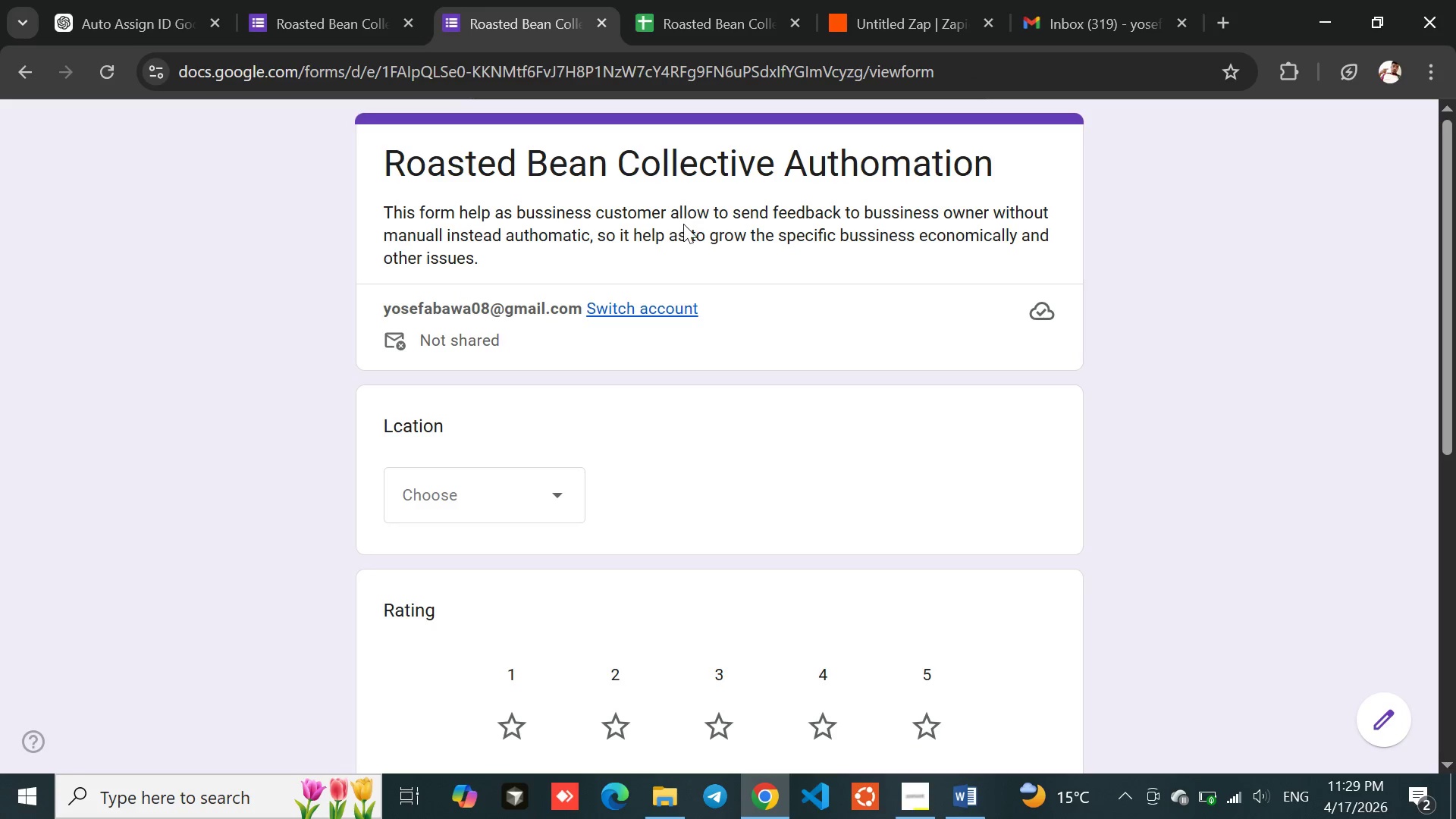 
left_click([864, 0])
 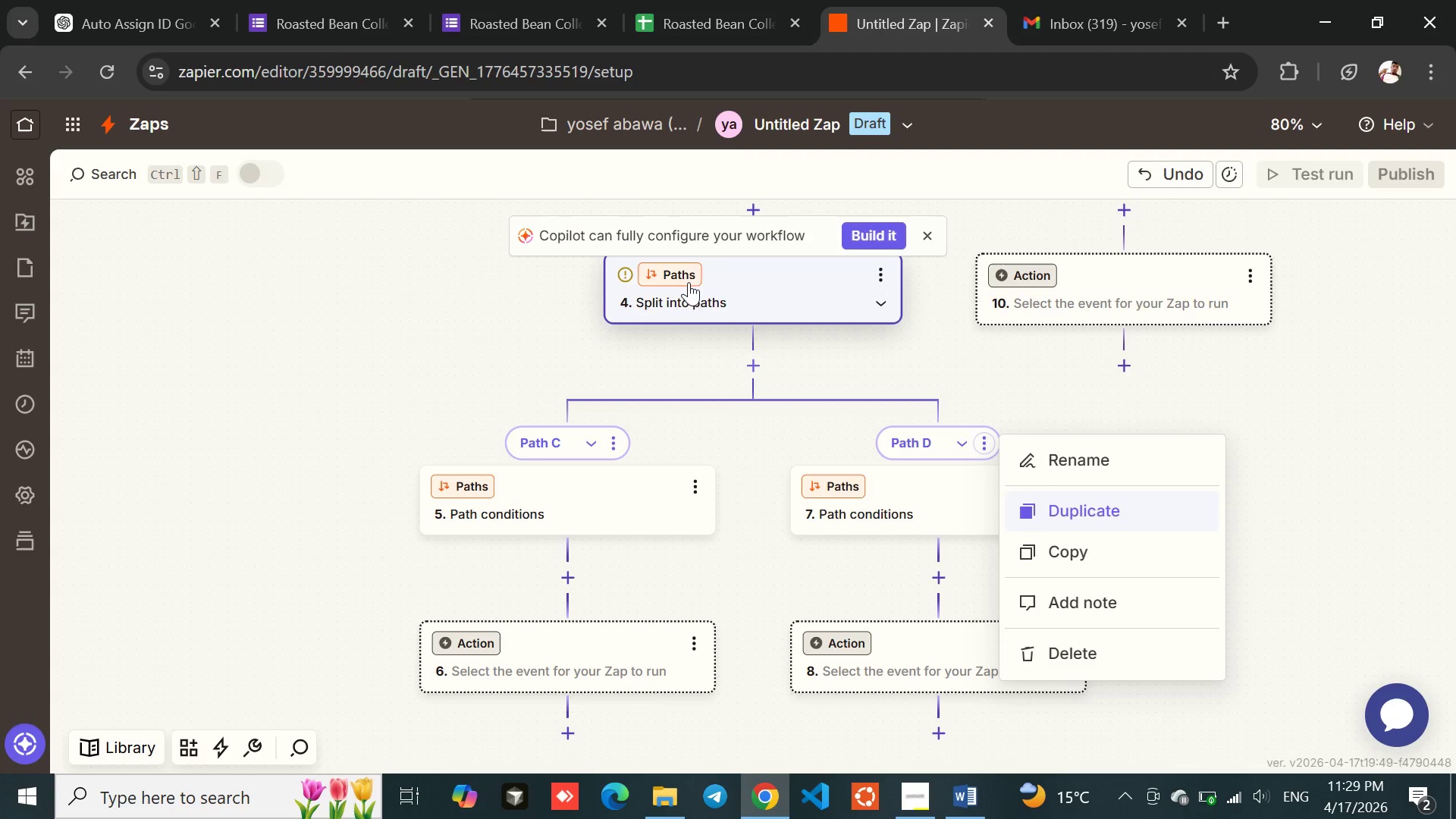 
wait(7.01)
 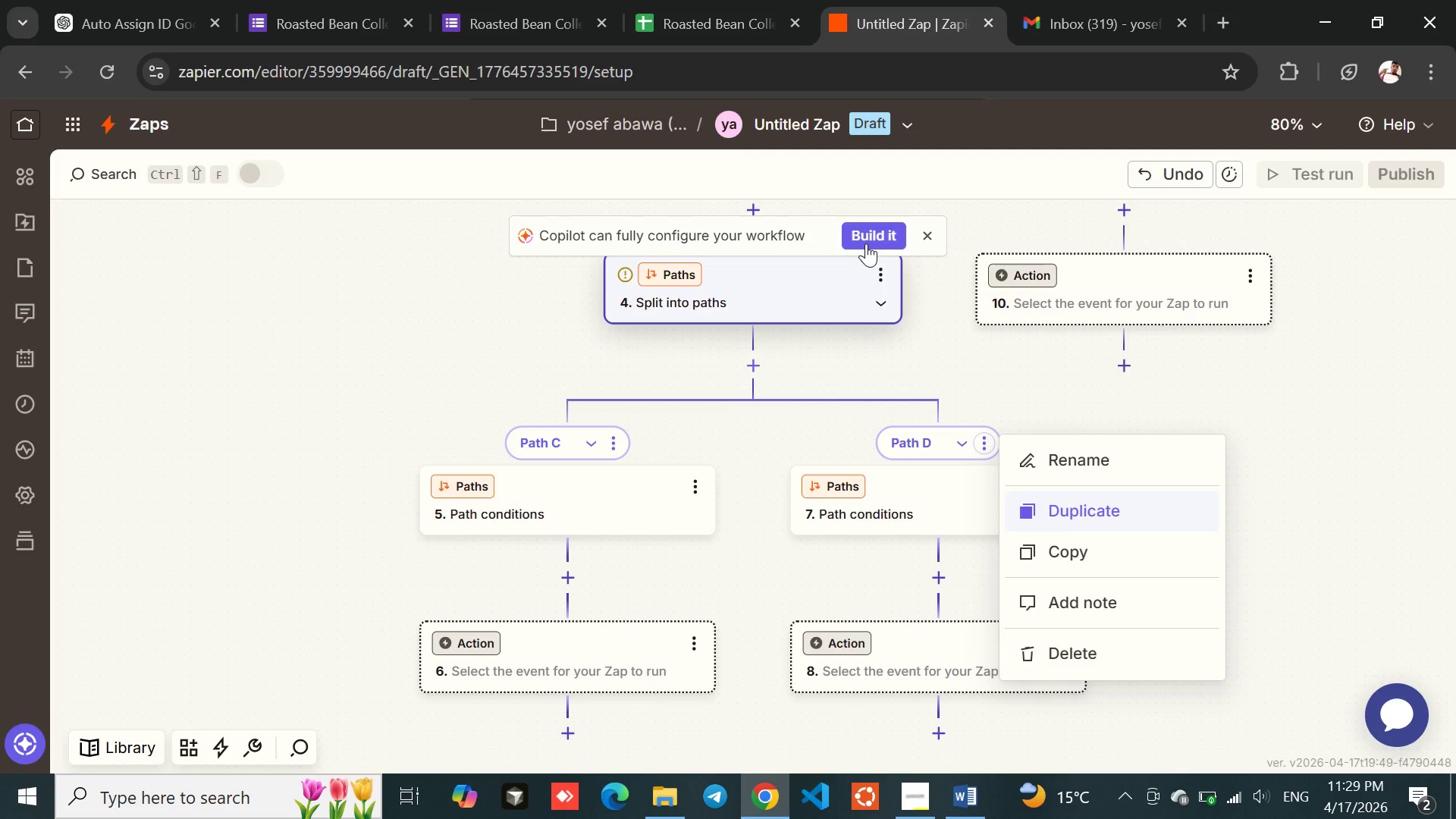 
left_click([554, 487])
 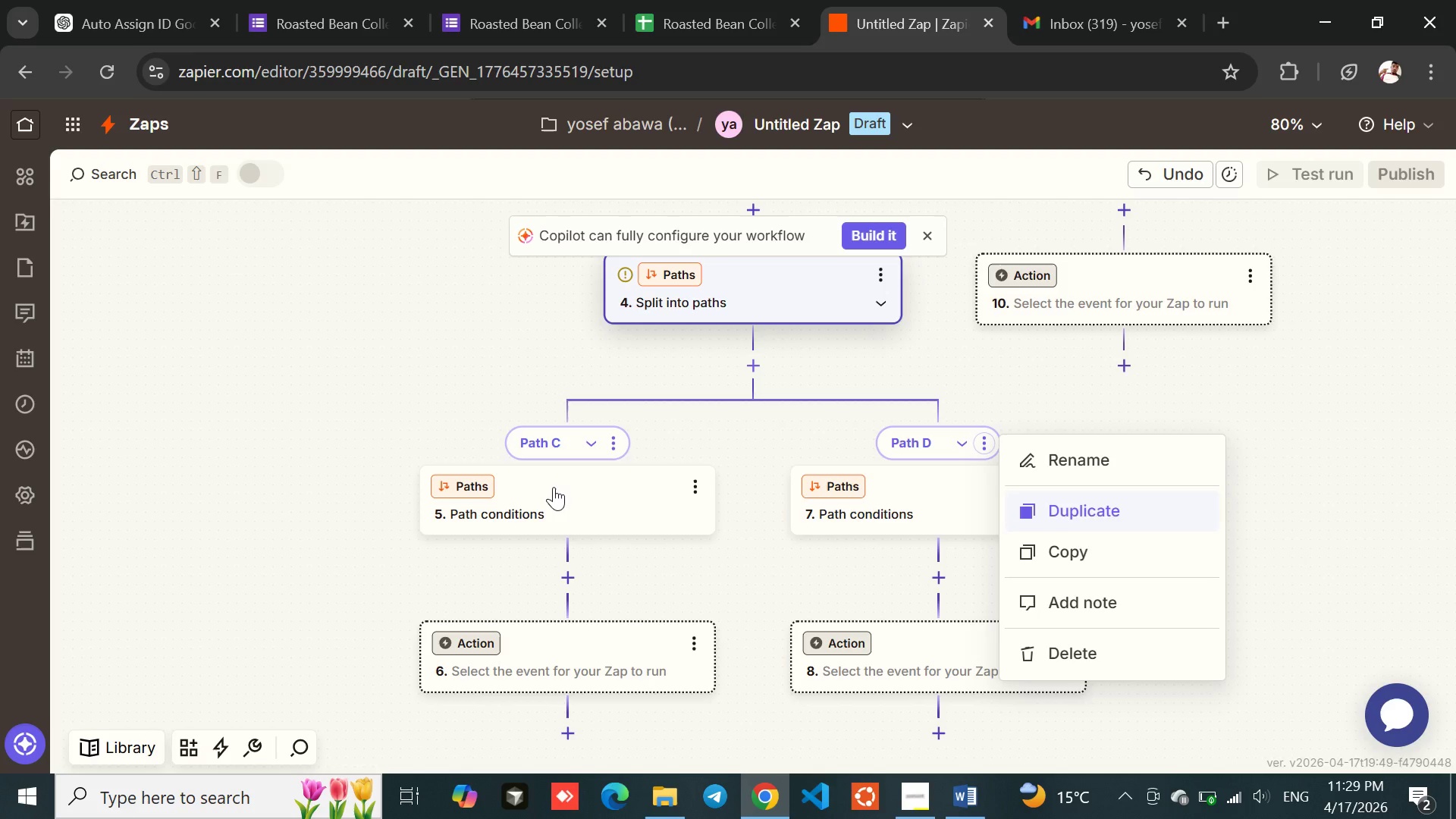 
left_click([554, 487])
 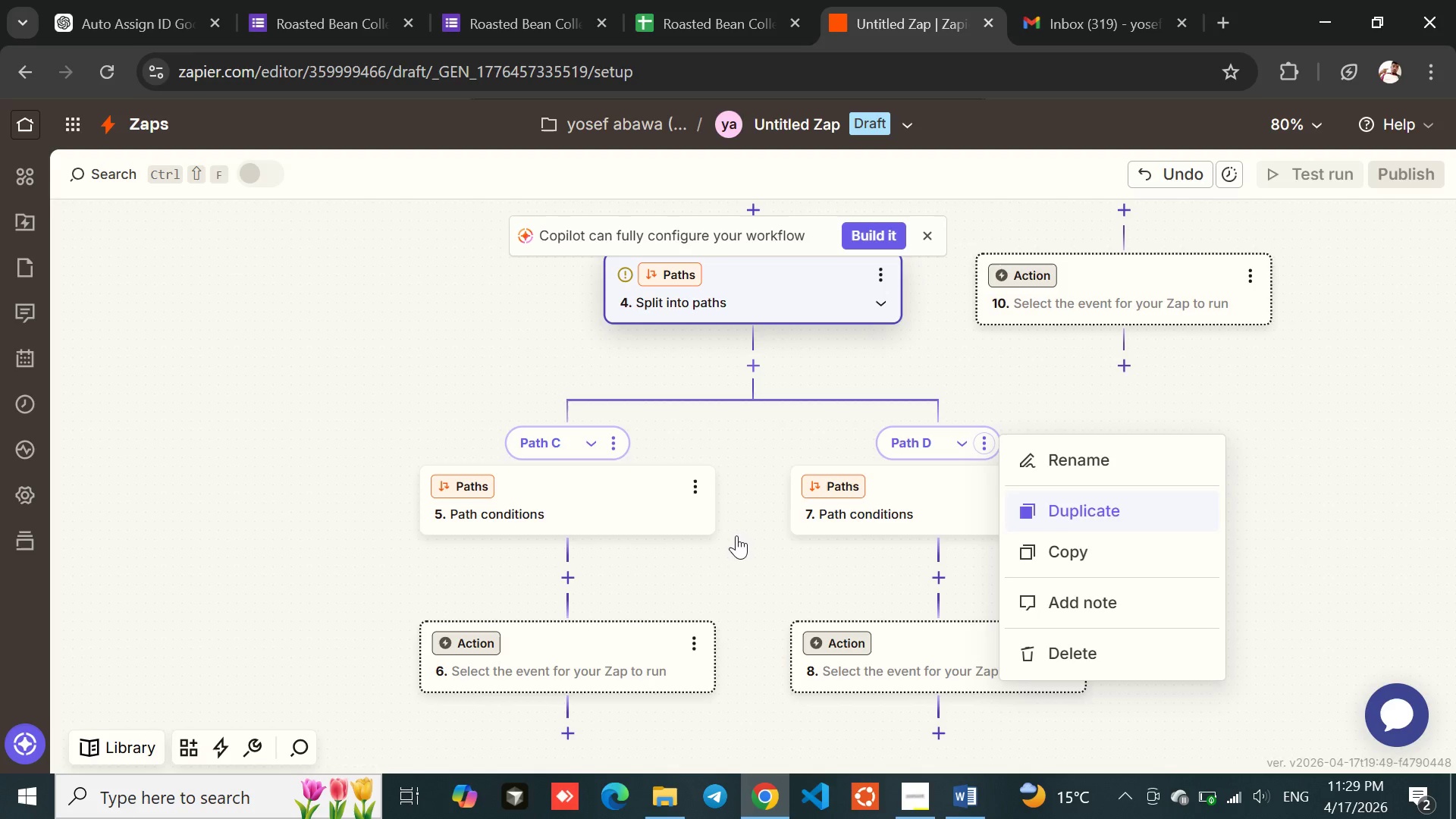 